 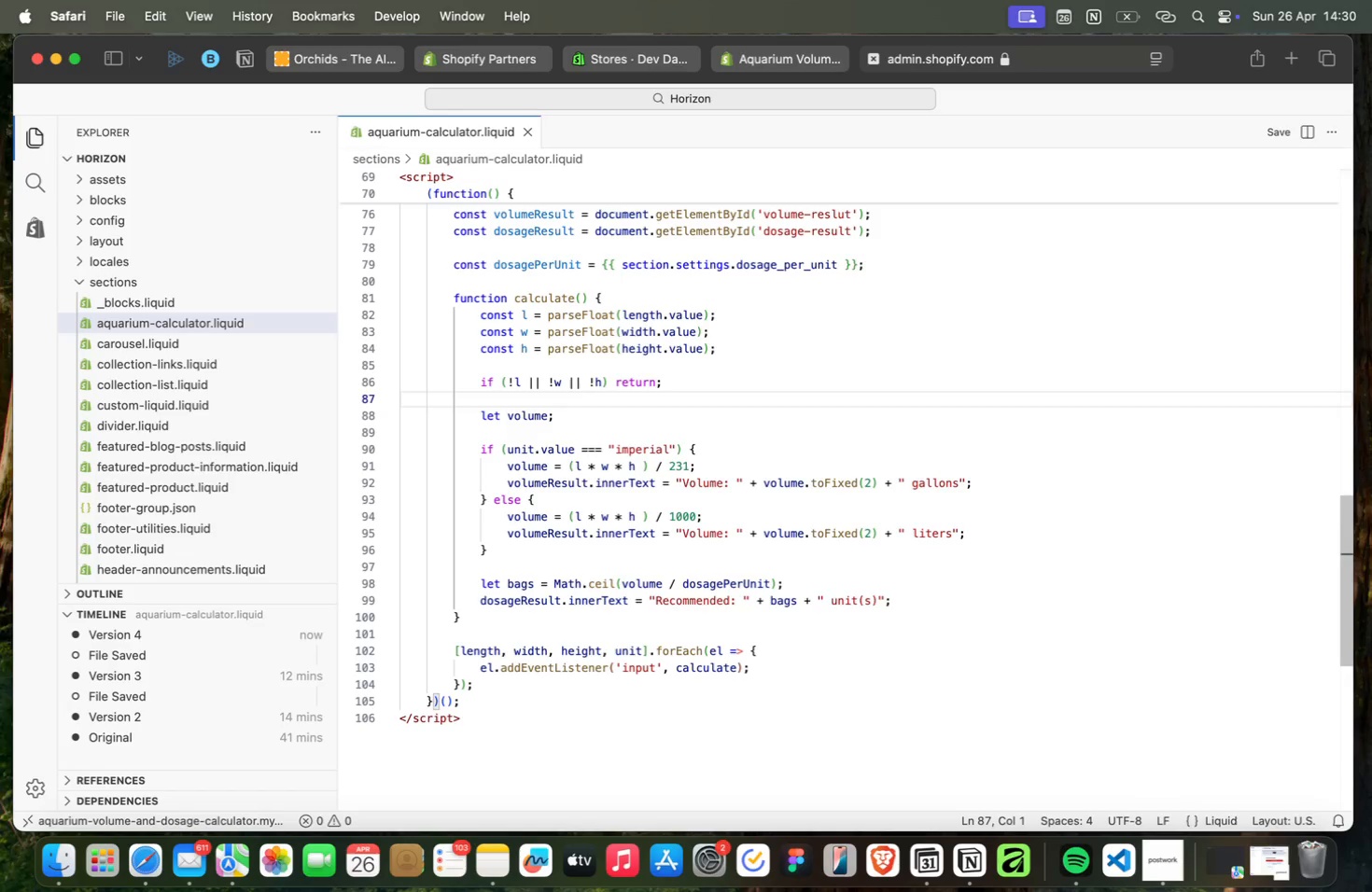 
key(ArrowDown)
 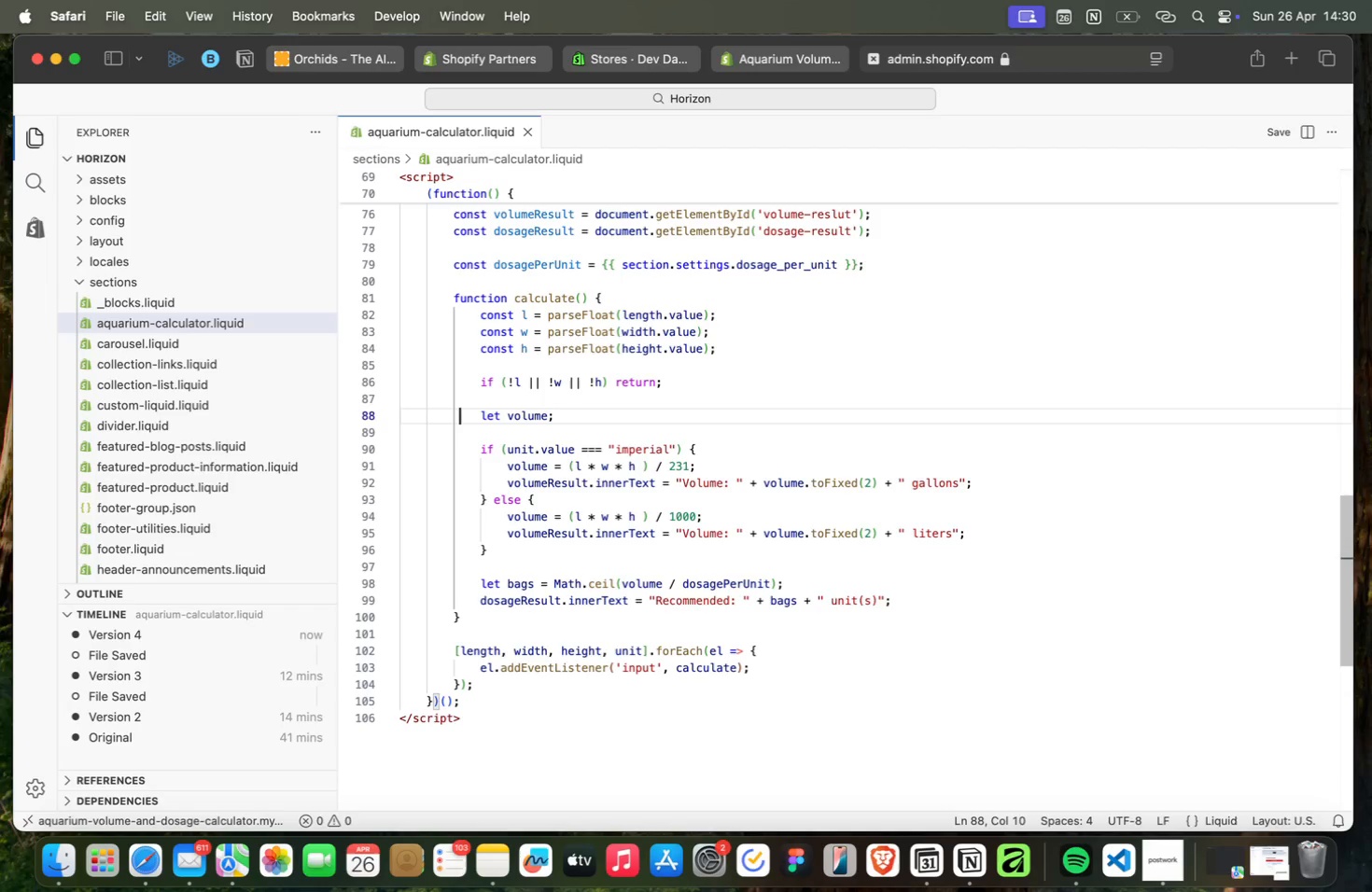 
key(ArrowUp)
 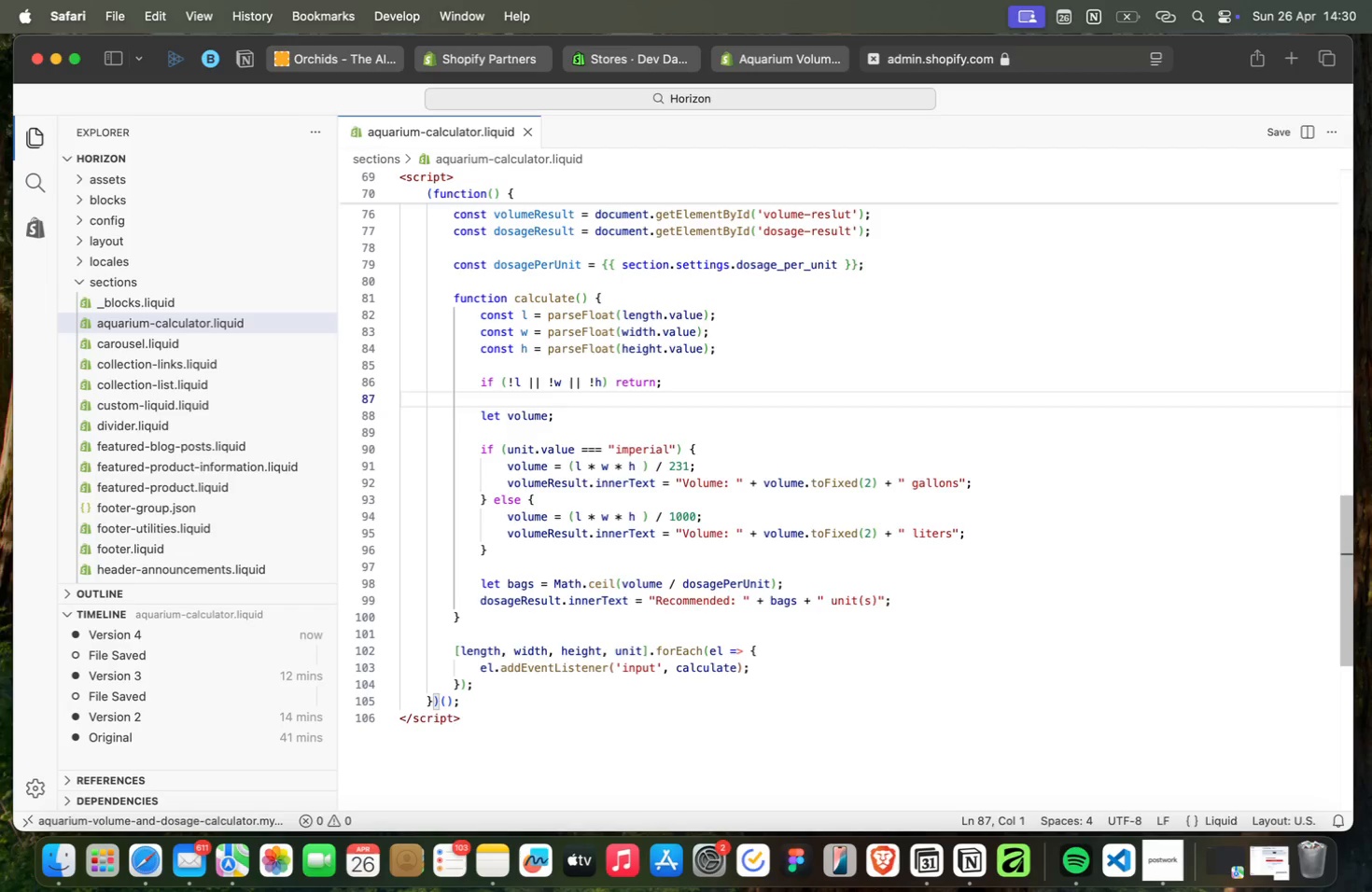 
key(ArrowDown)
 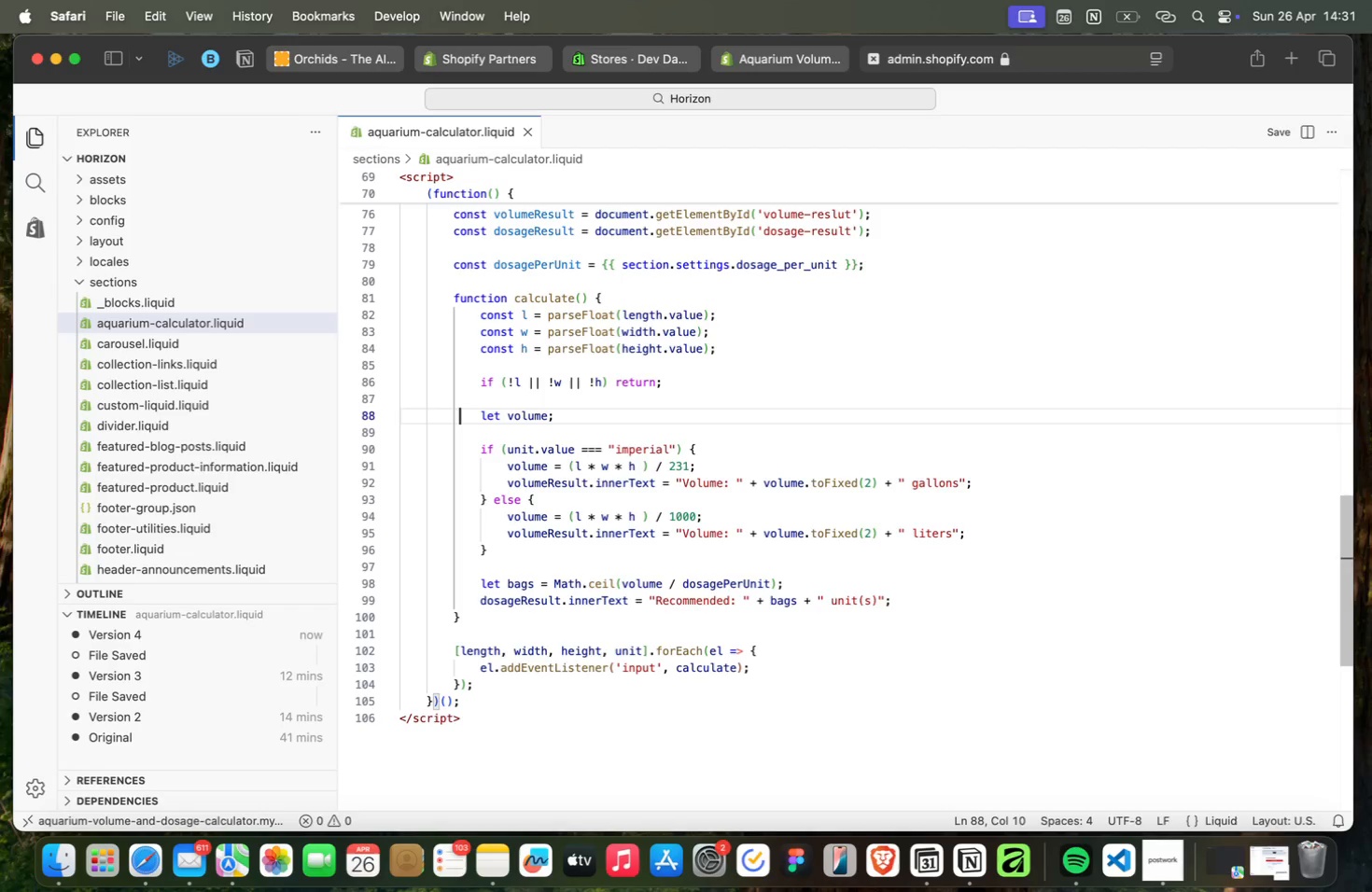 
wait(5.4)
 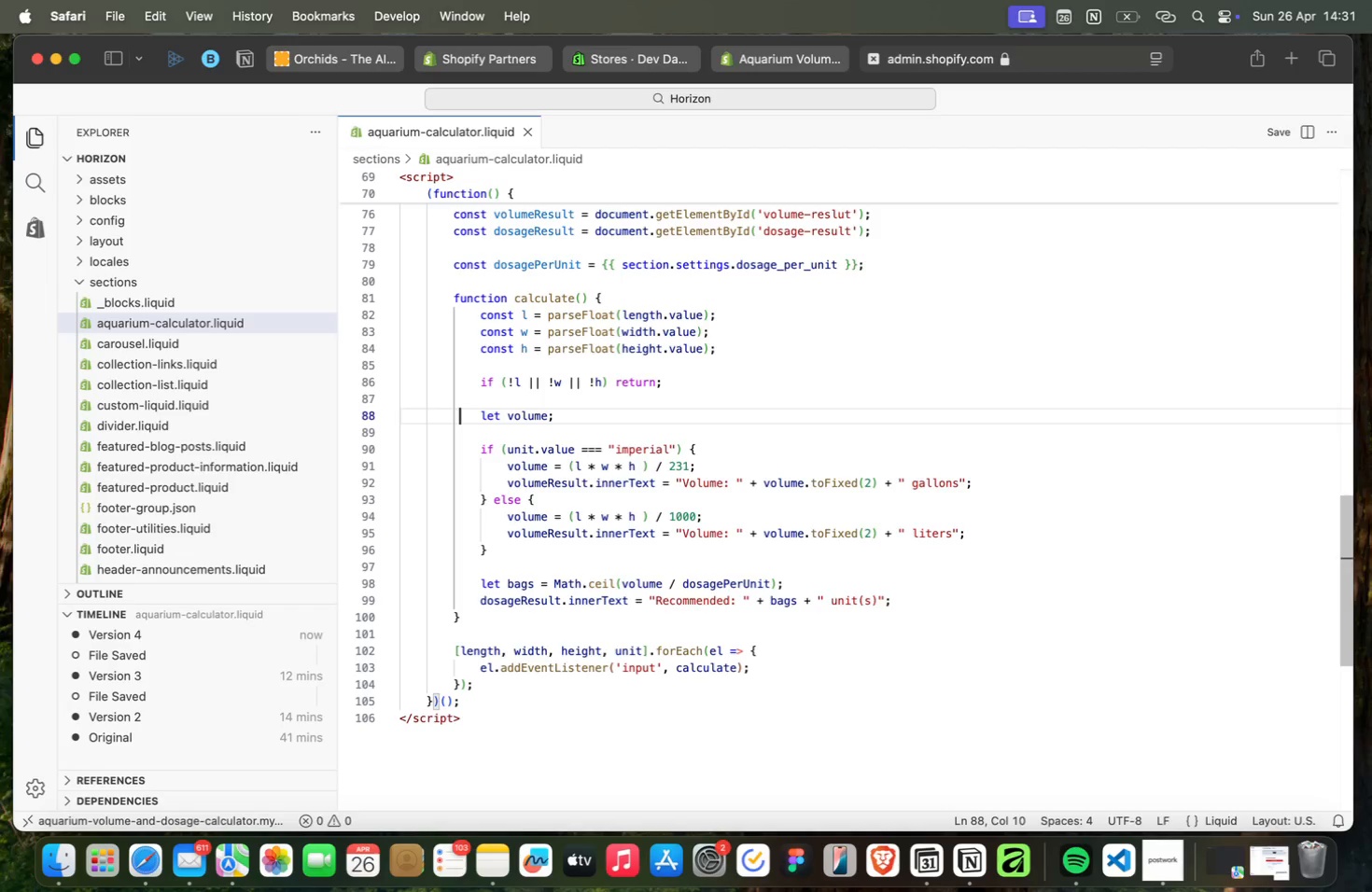 
key(ArrowDown)
 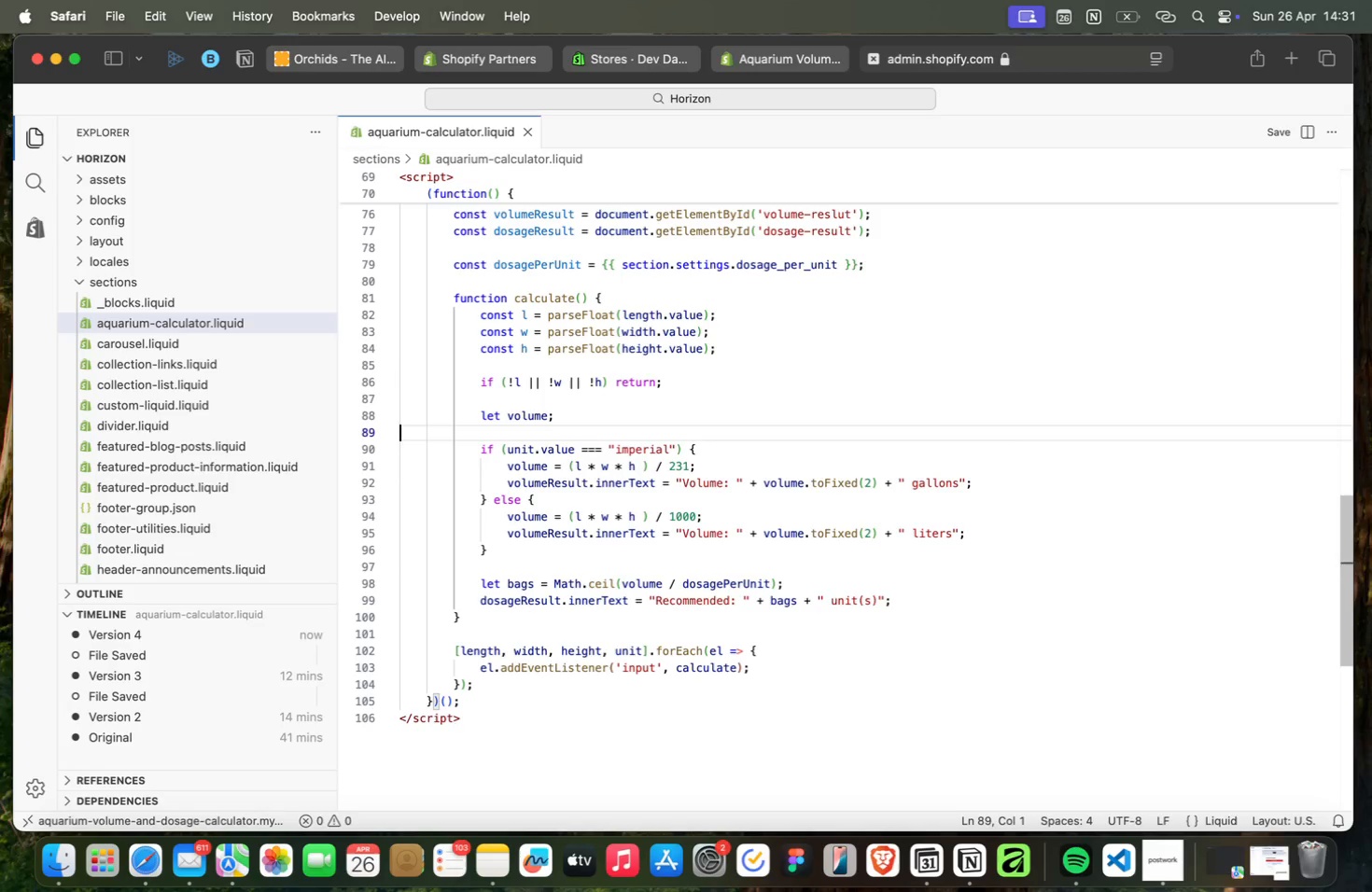 
wait(6.7)
 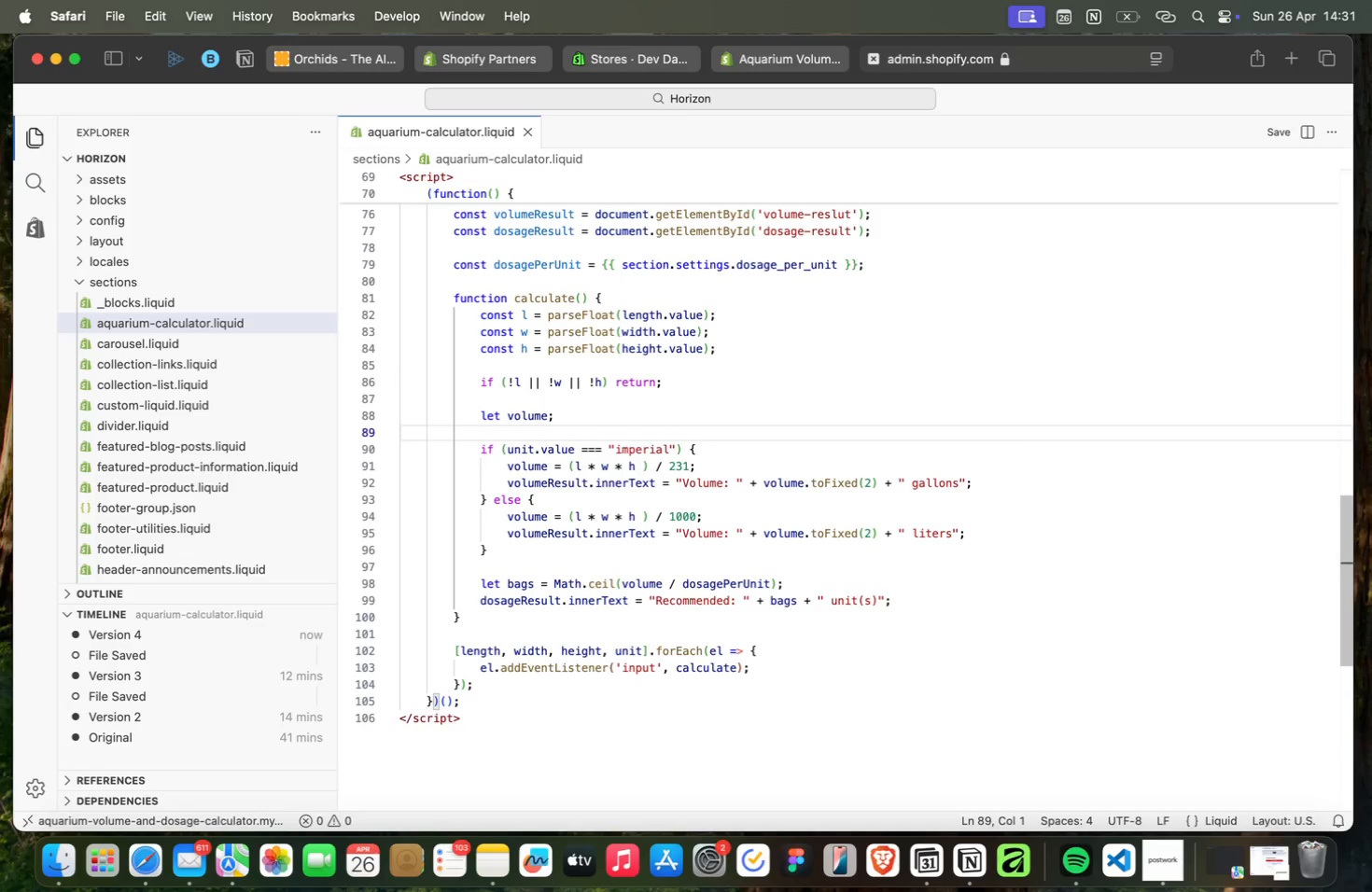 
key(ArrowDown)
 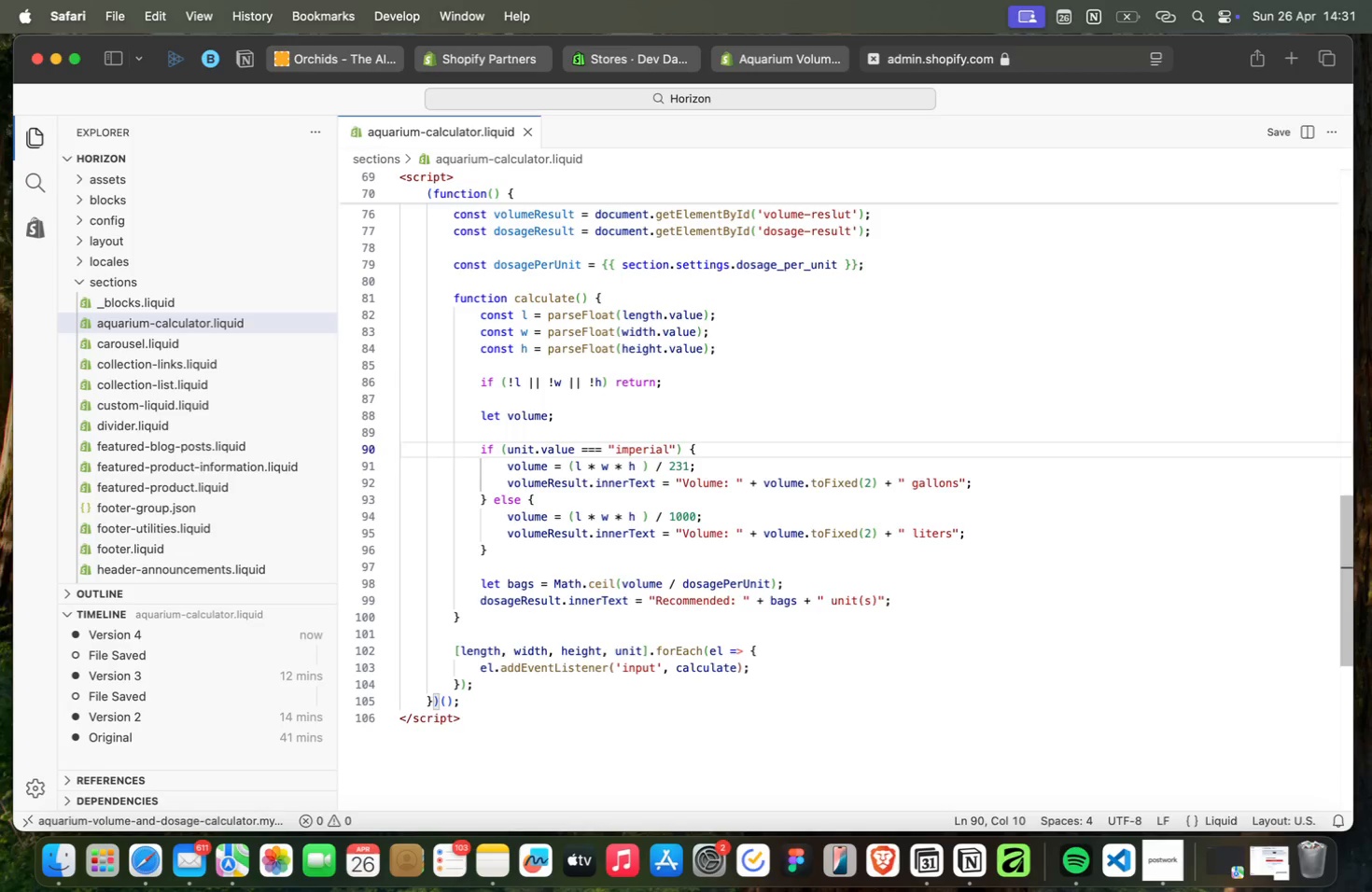 
key(ArrowDown)
 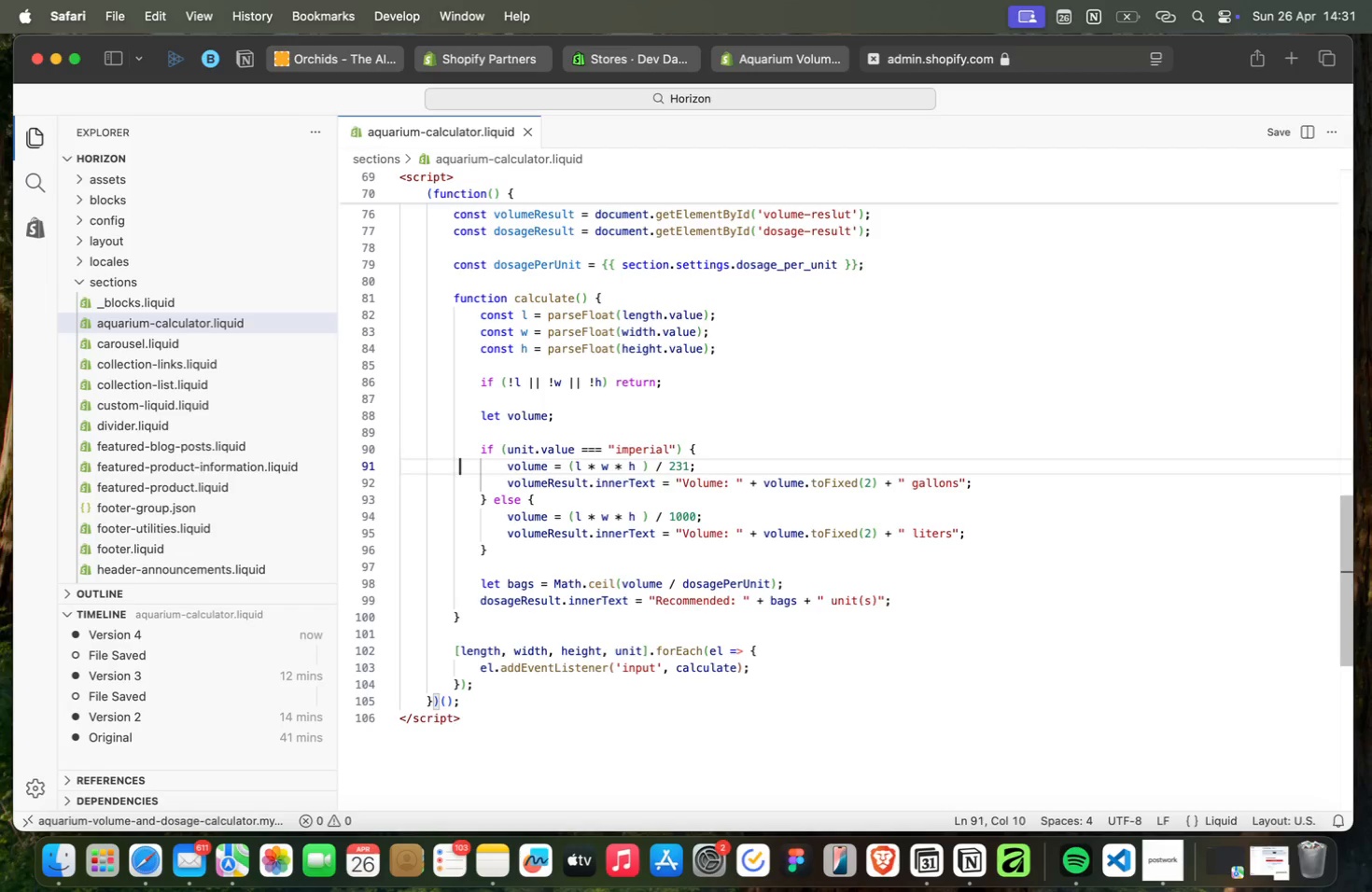 
wait(5.87)
 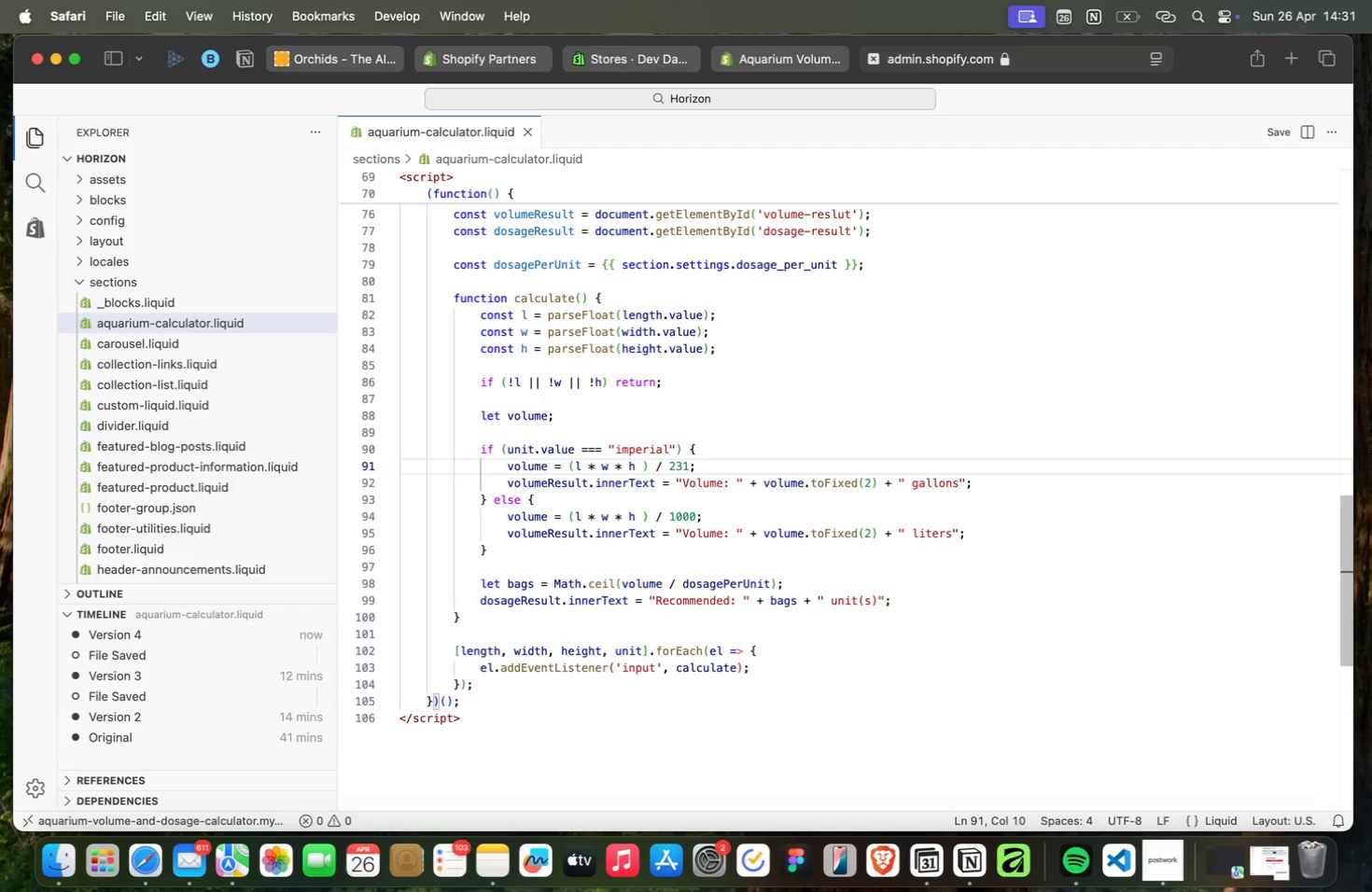 
key(ArrowDown)
 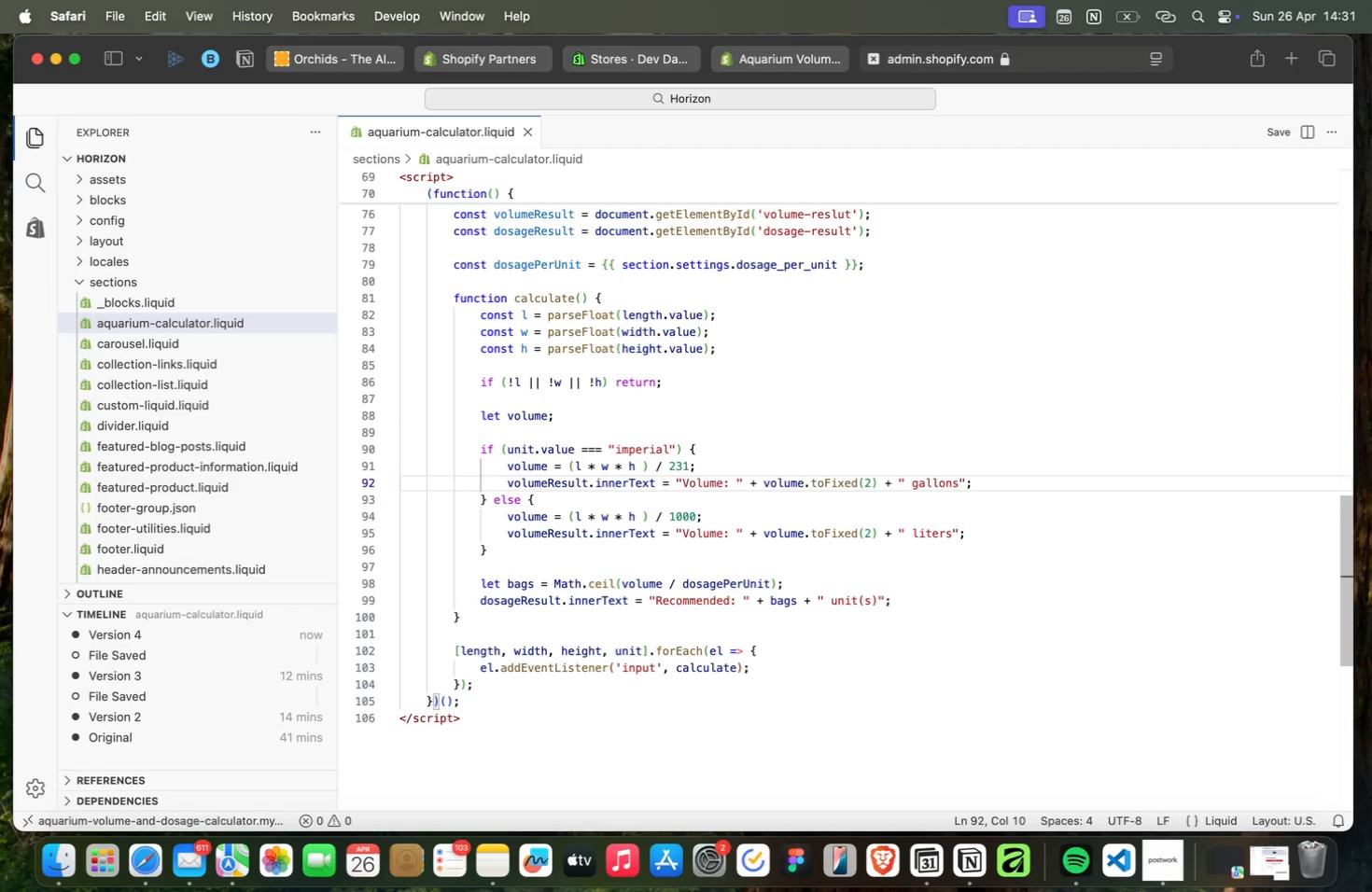 
key(ArrowUp)
 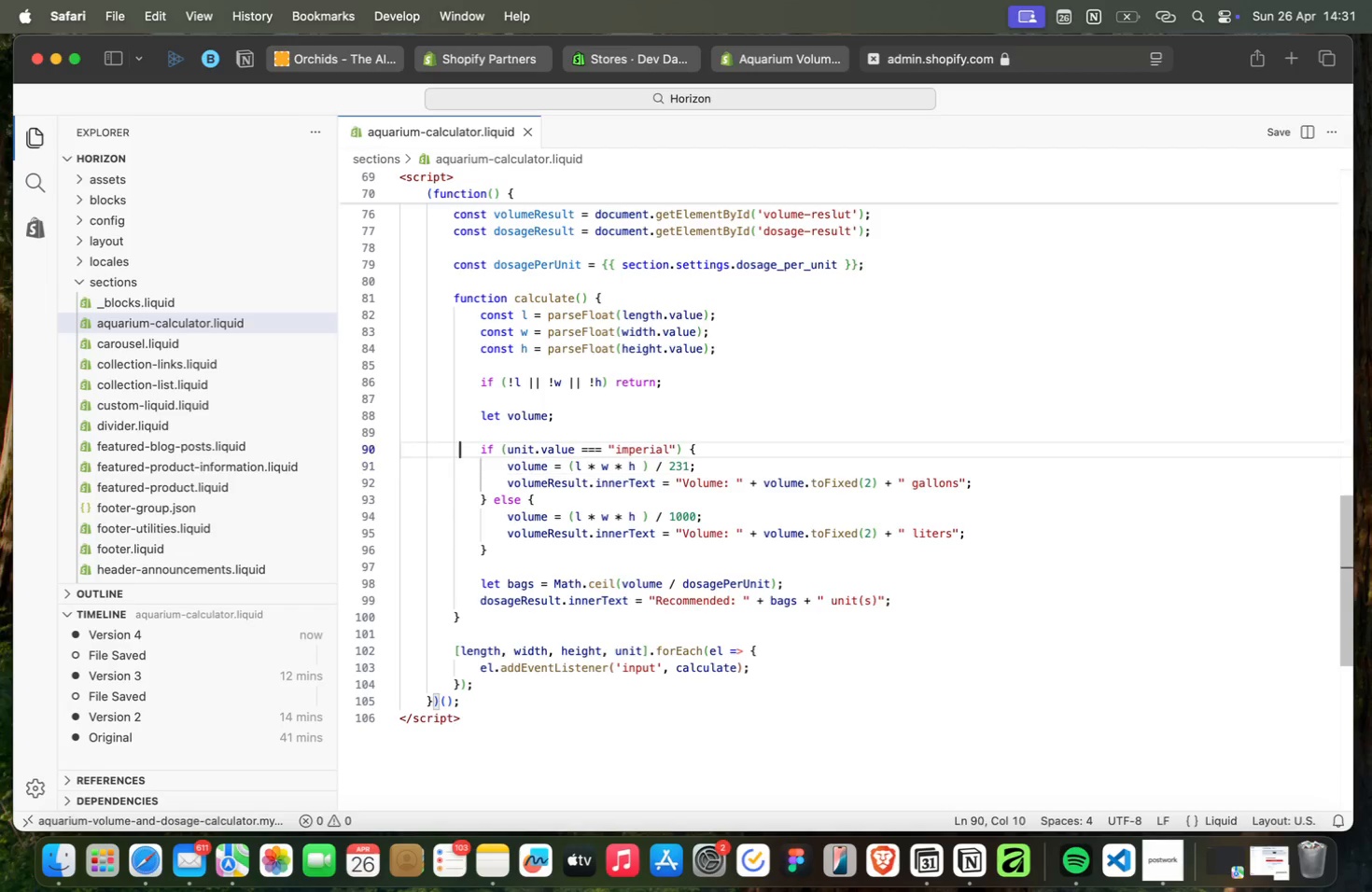 
key(ArrowUp)
 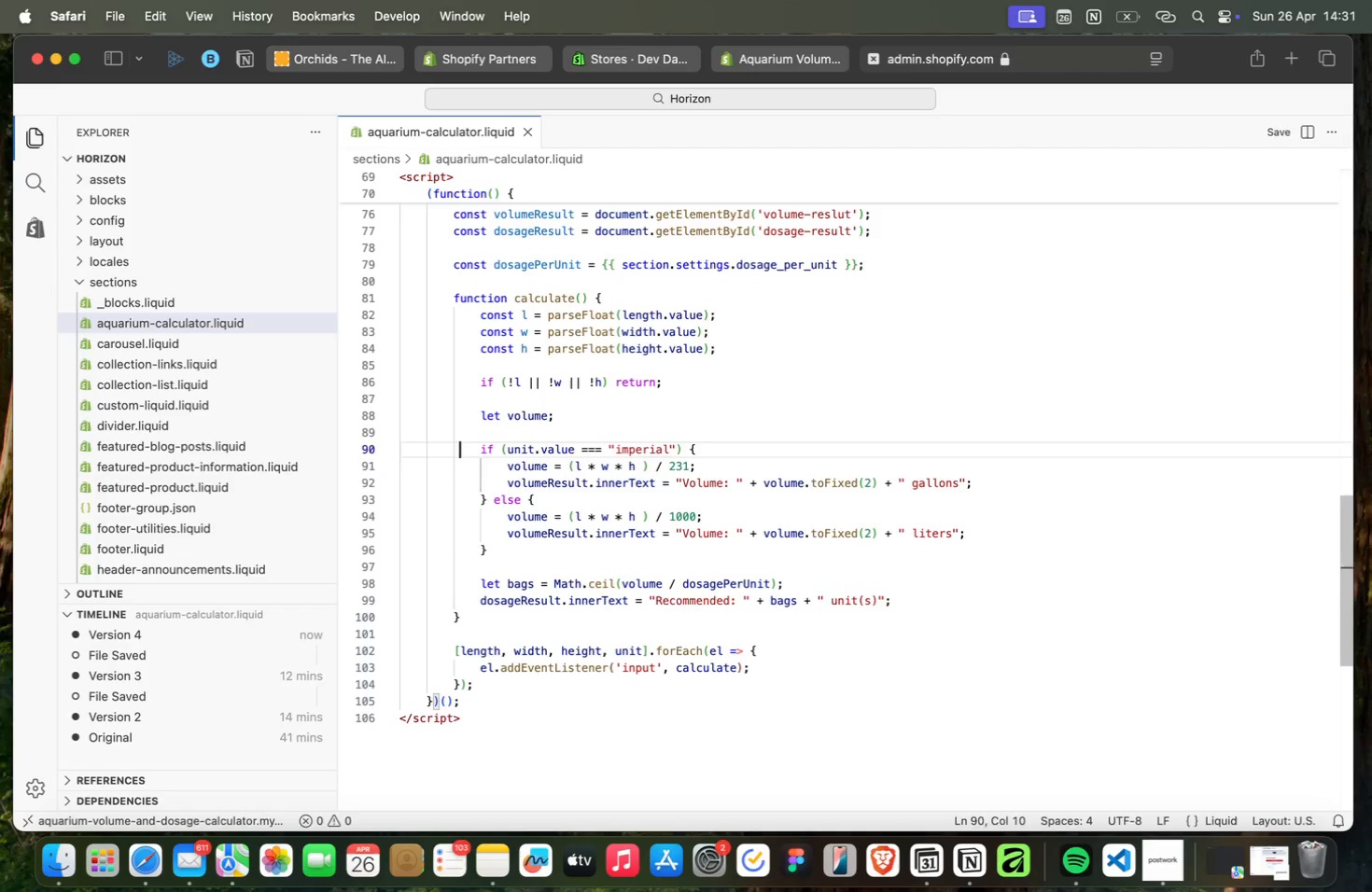 
key(ArrowUp)
 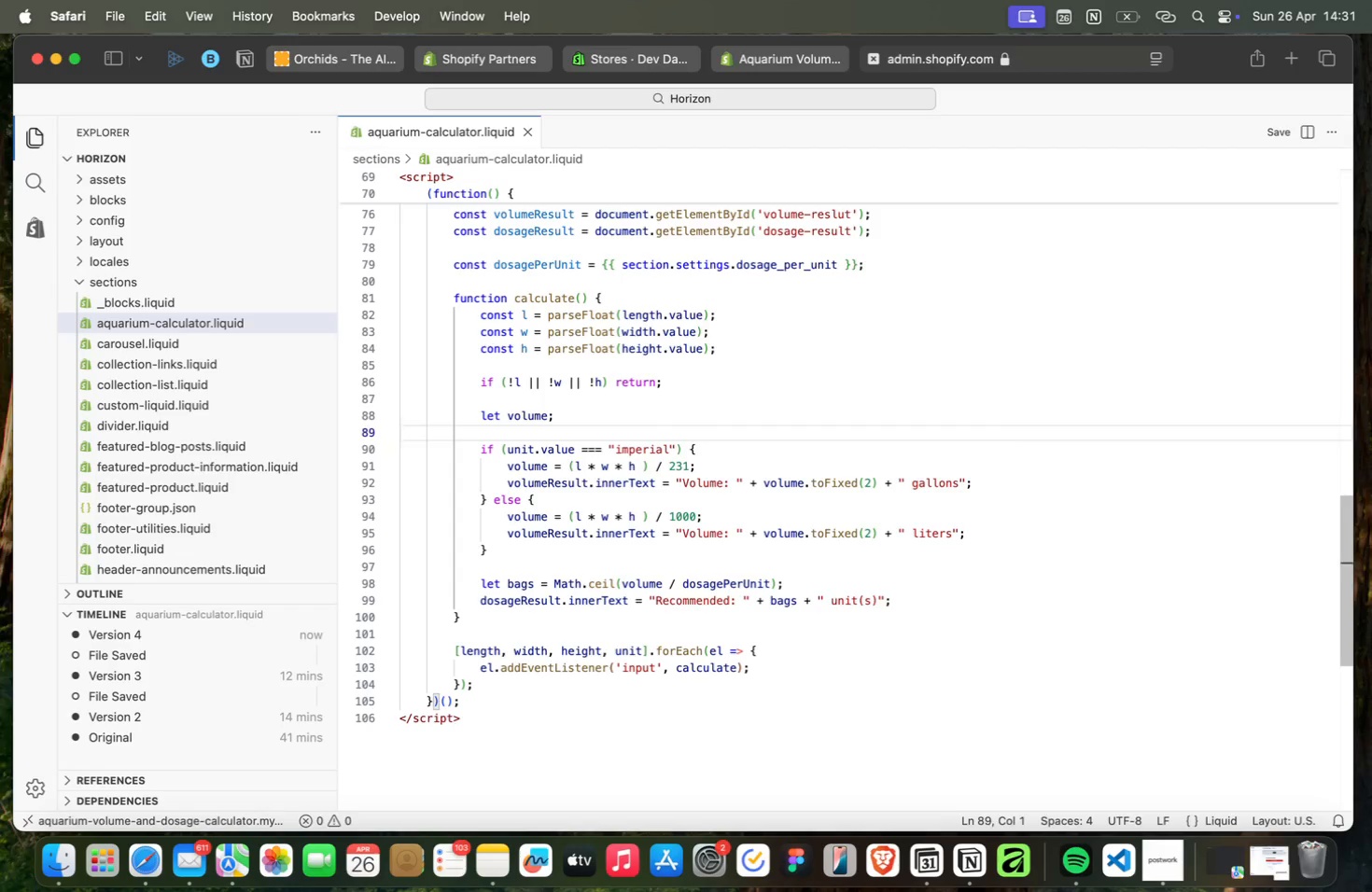 
key(ArrowUp)
 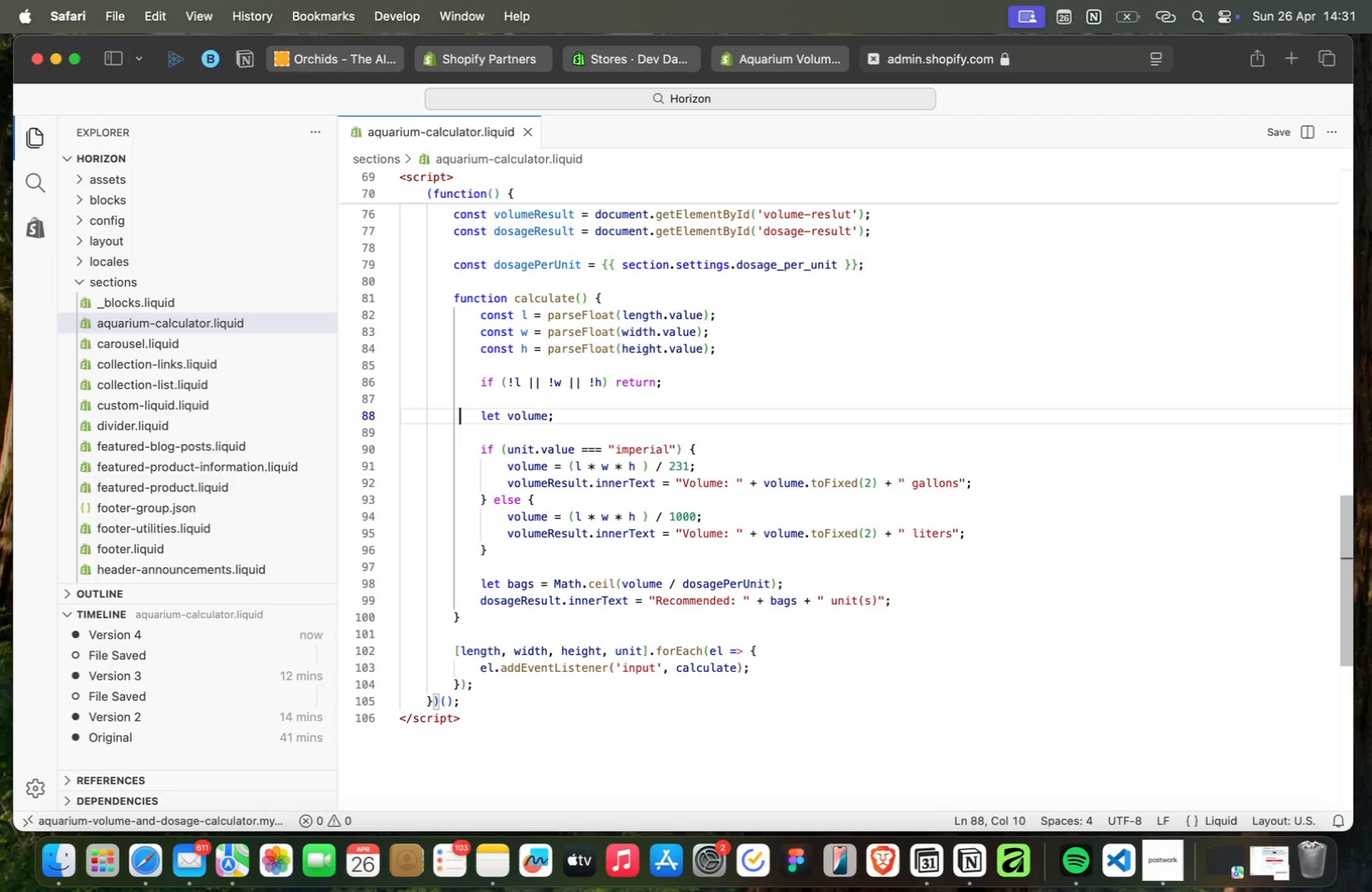 
wait(8.22)
 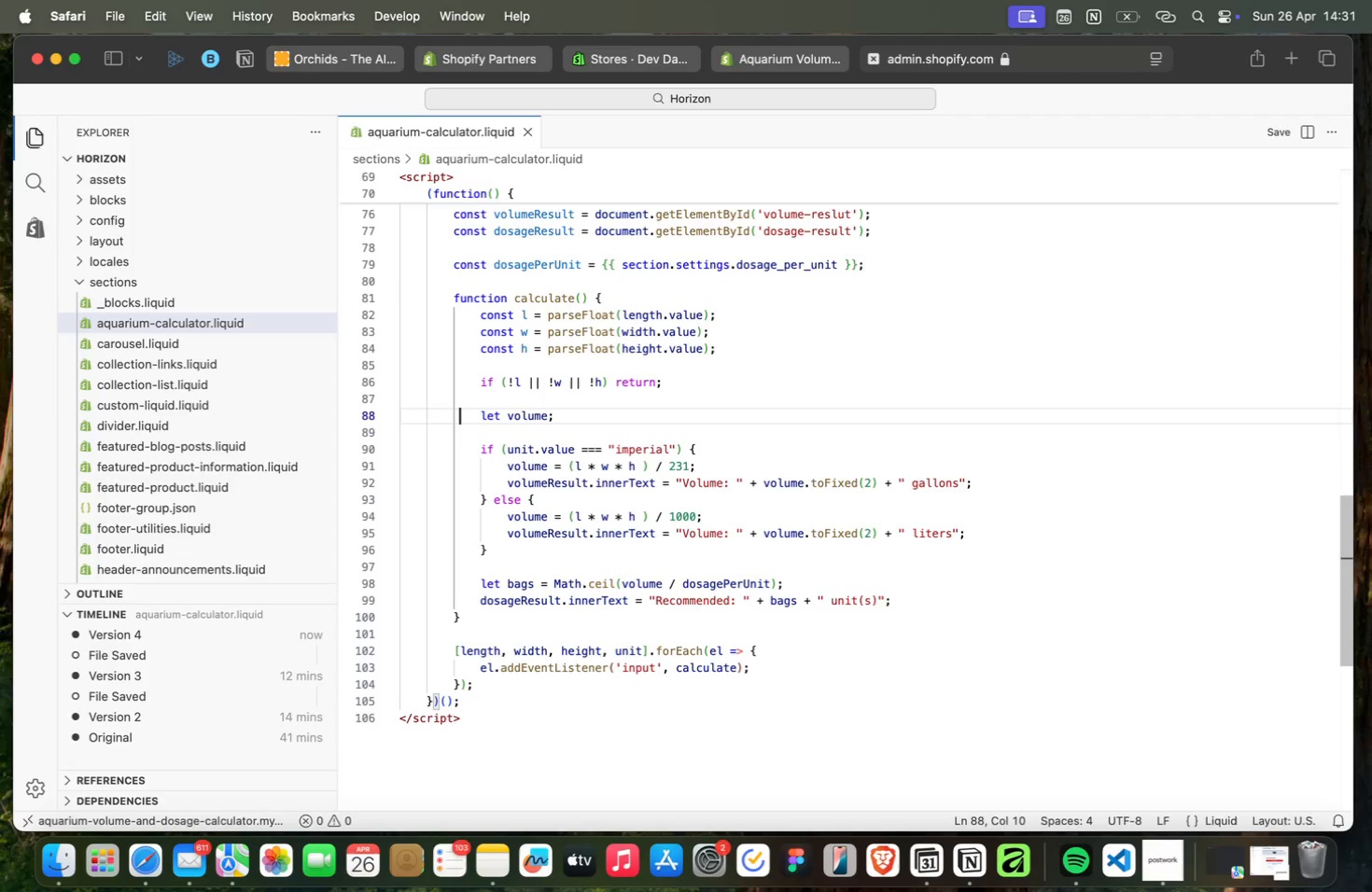 
key(ArrowUp)
 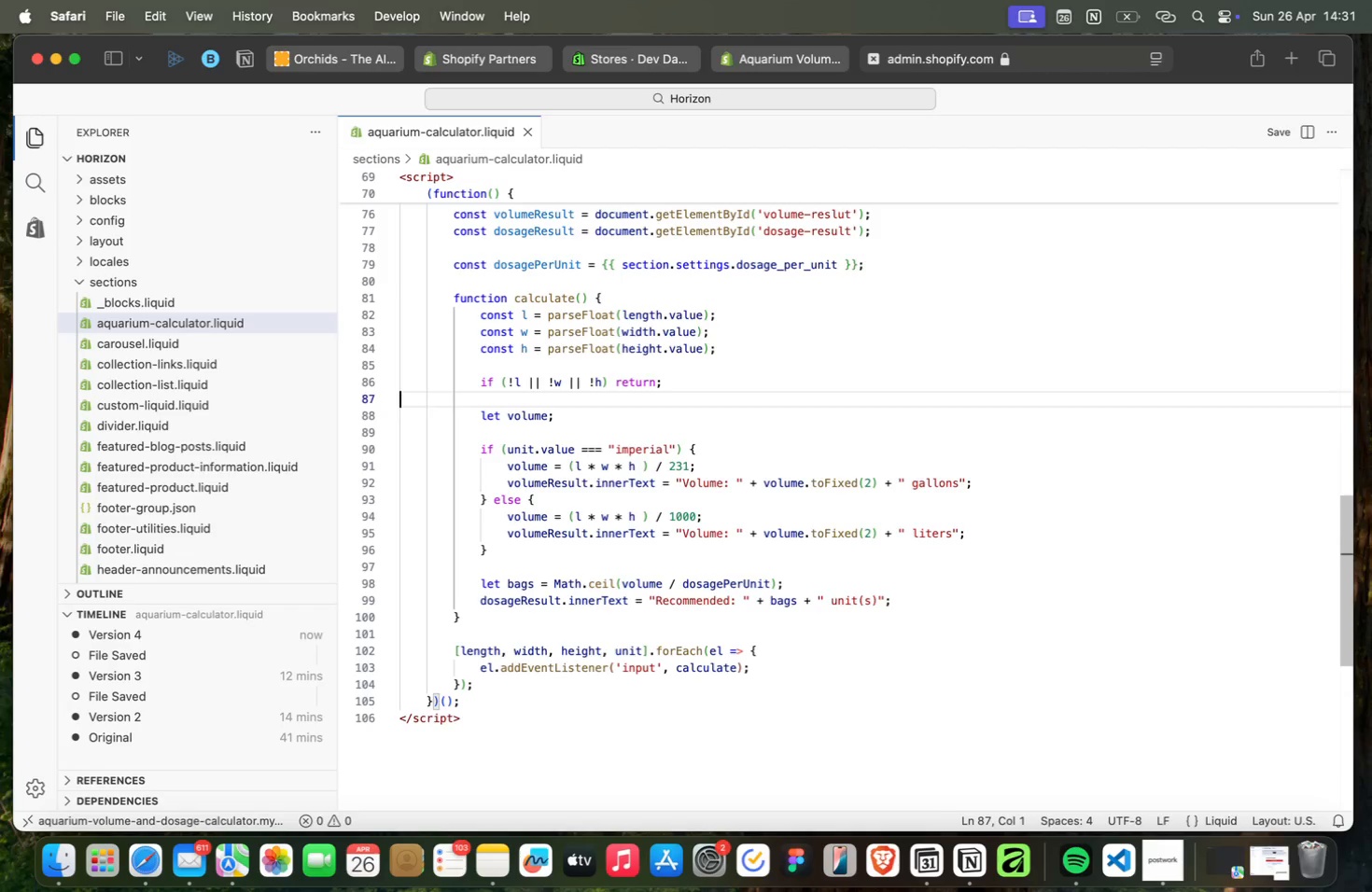 
key(ArrowUp)
 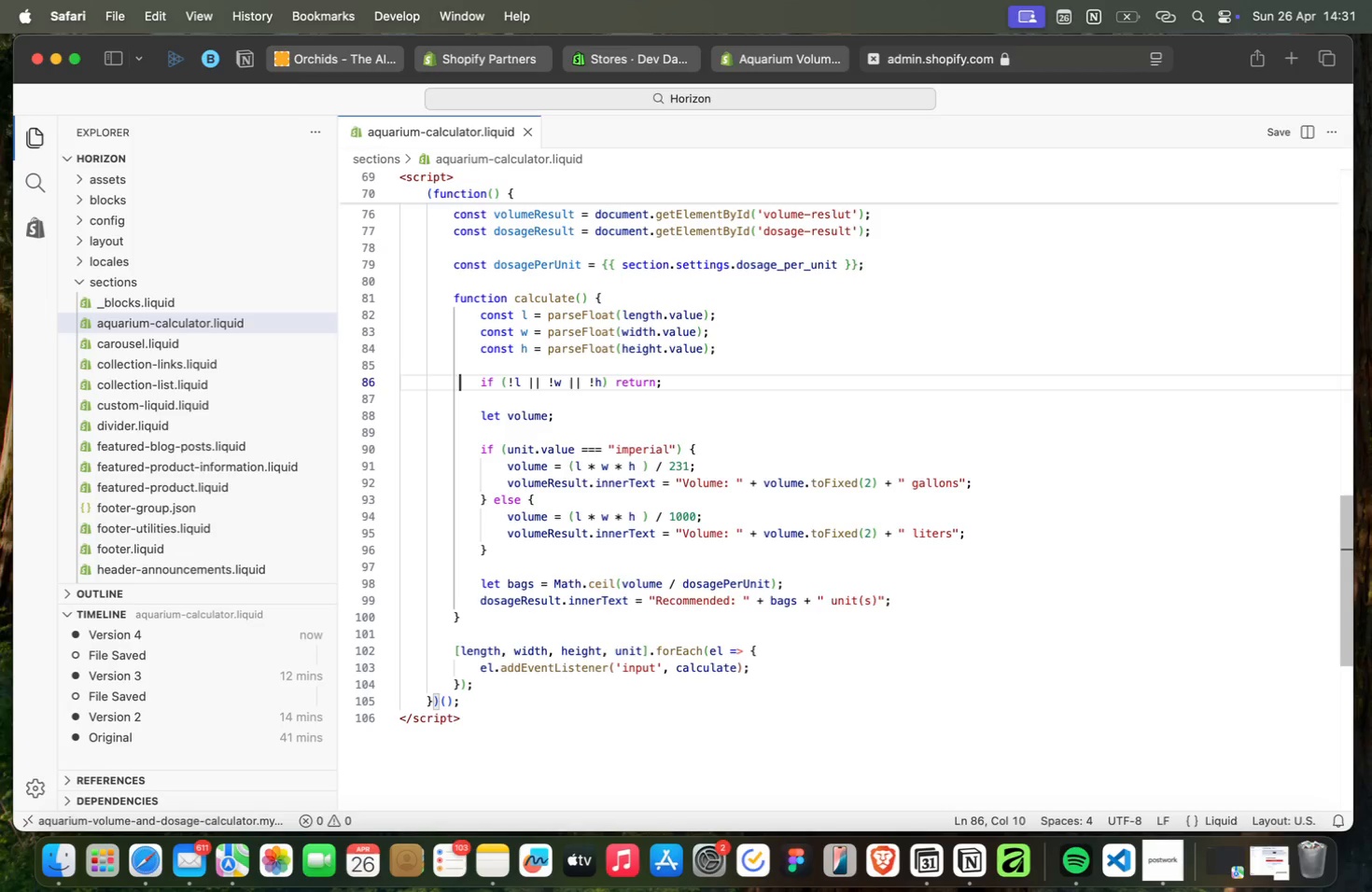 
wait(6.67)
 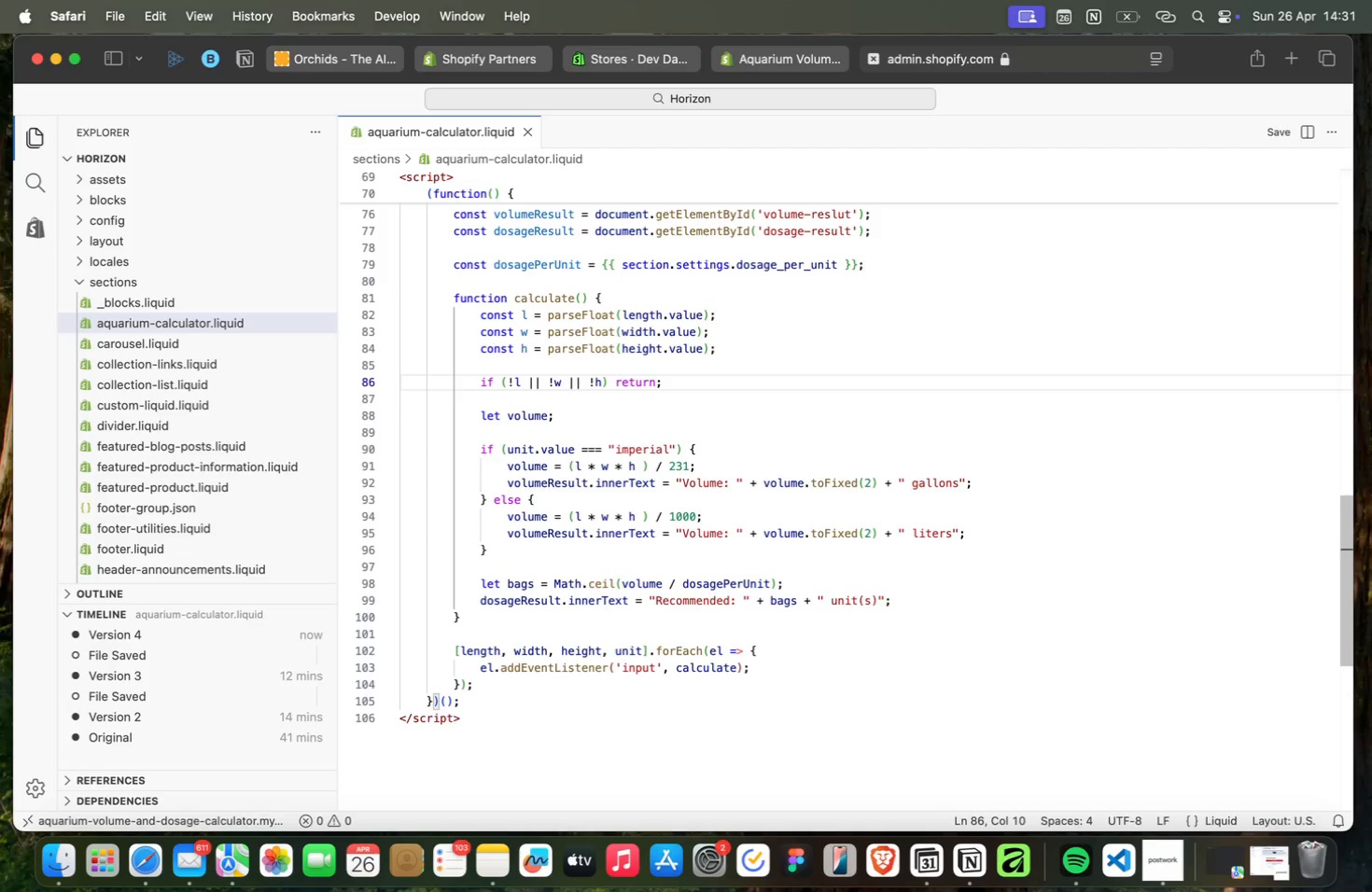 
key(ArrowUp)
 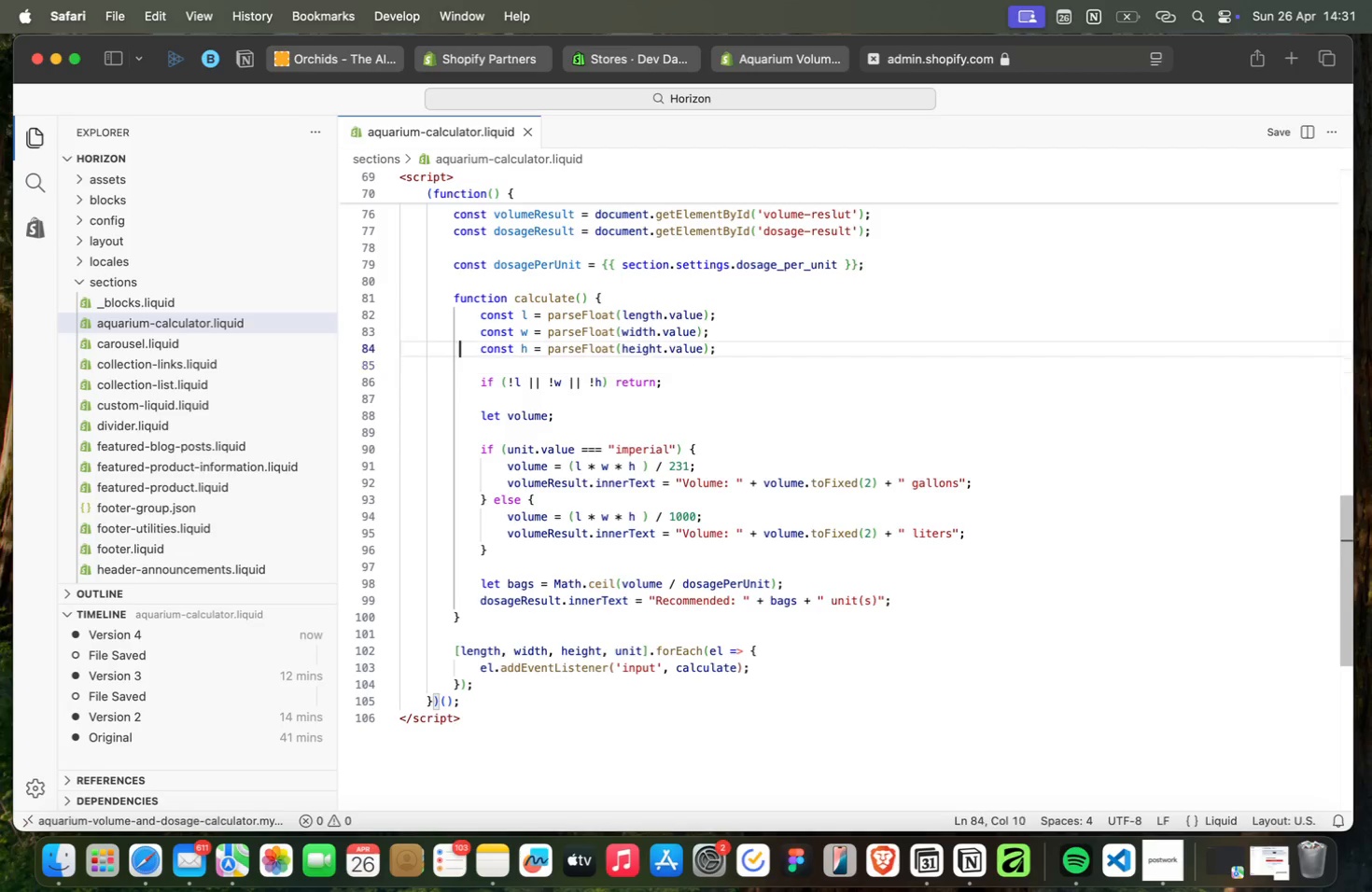 
key(ArrowUp)
 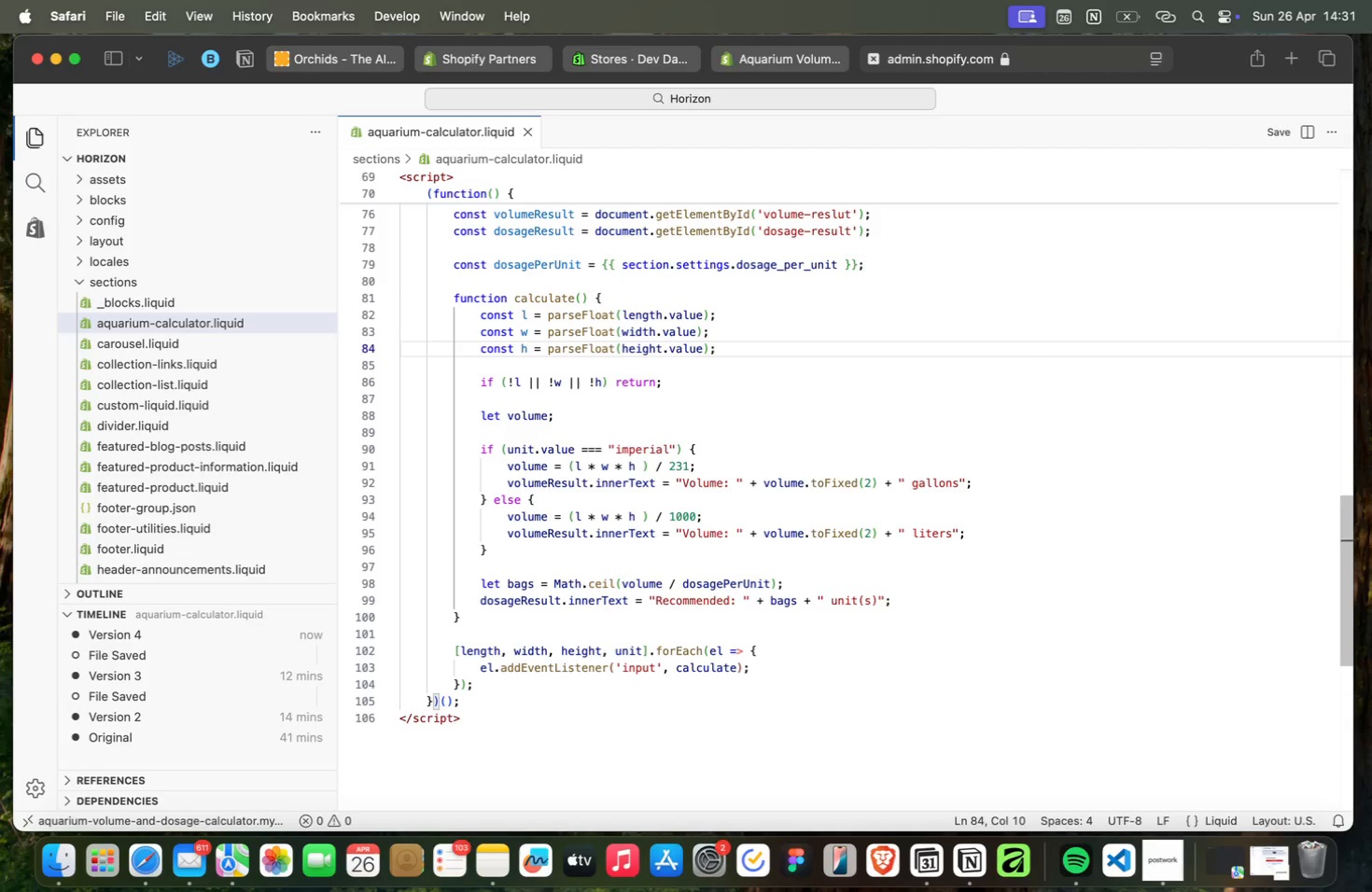 
key(ArrowUp)
 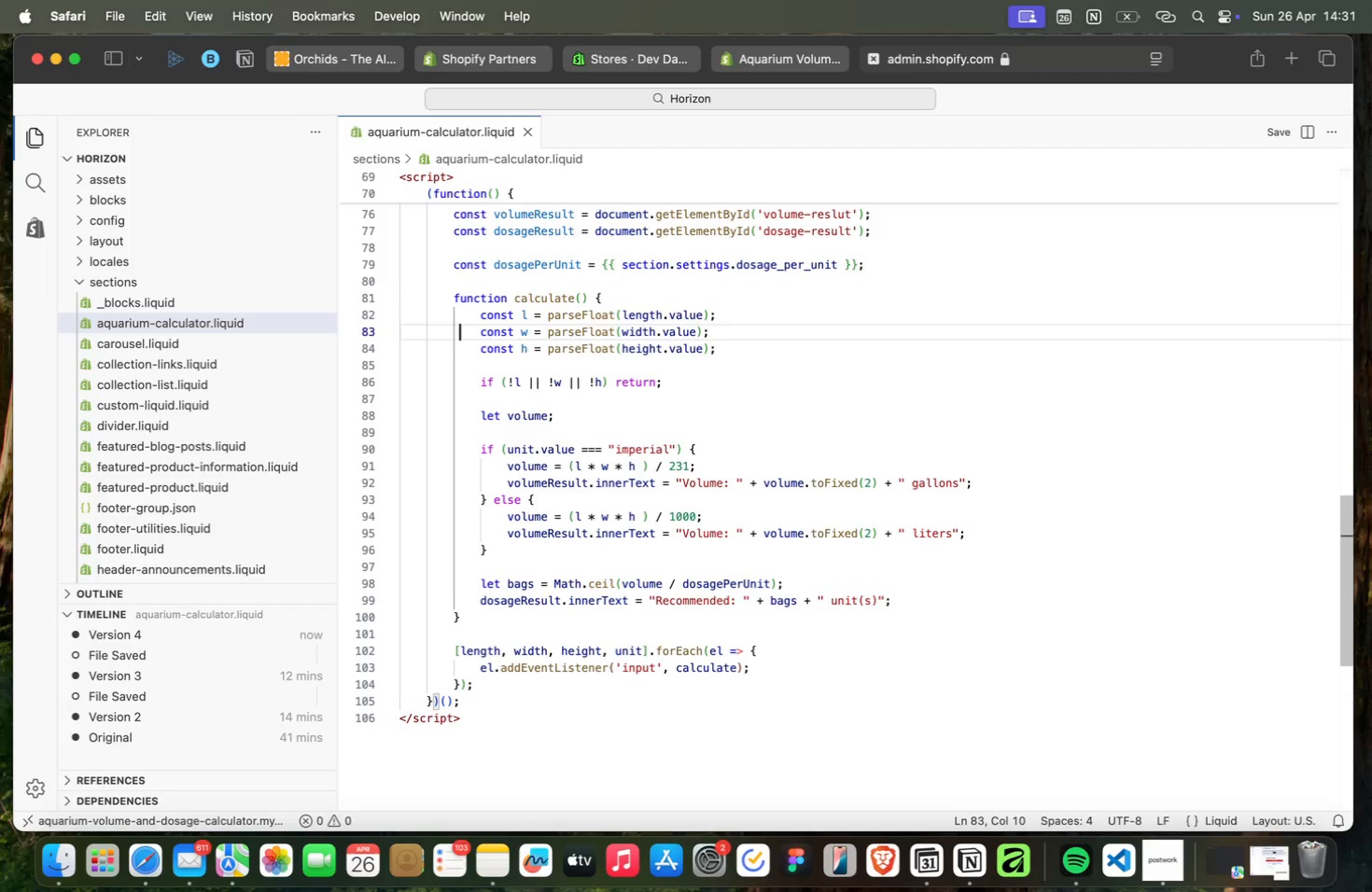 
key(ArrowUp)
 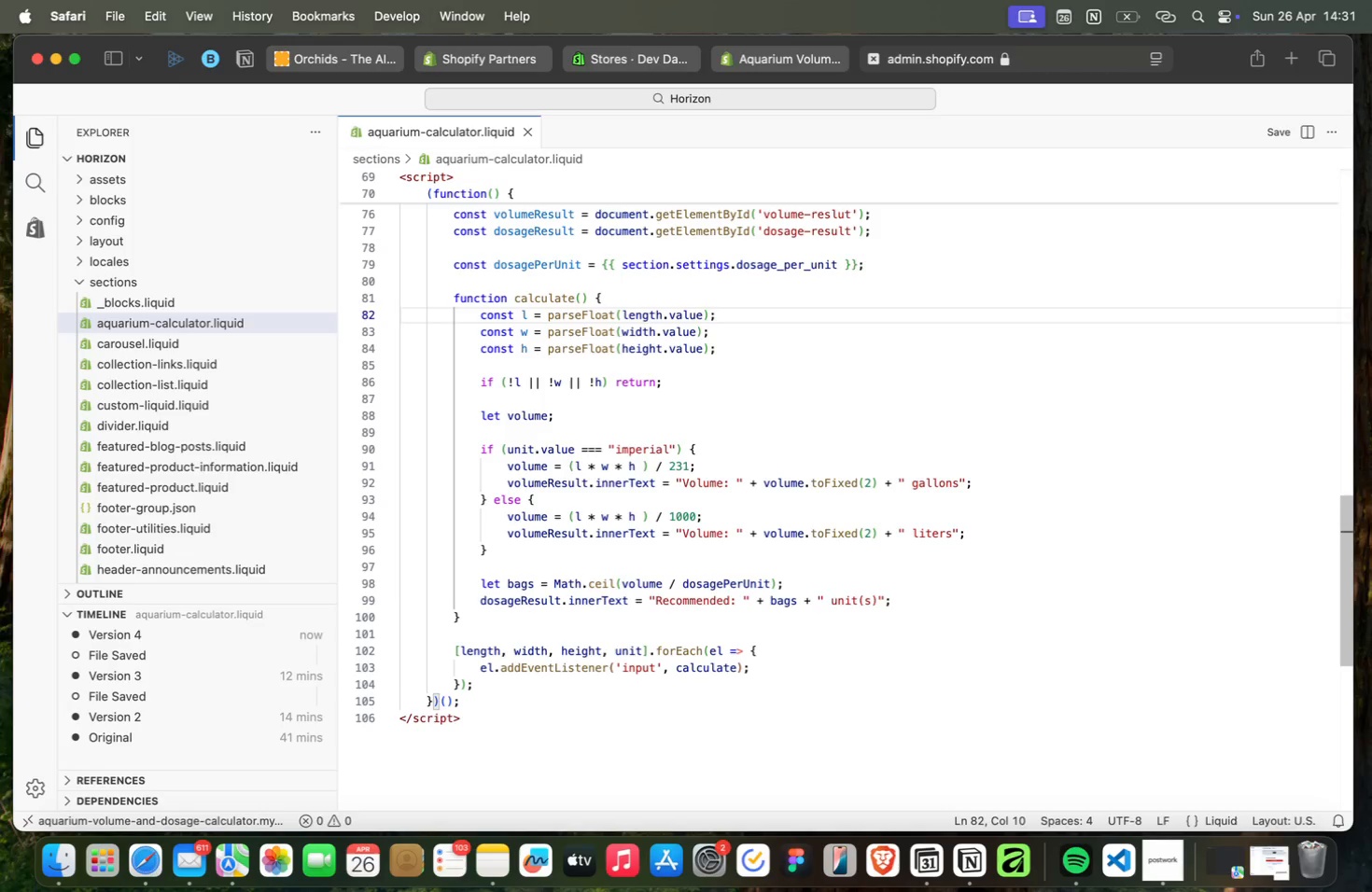 
wait(5.12)
 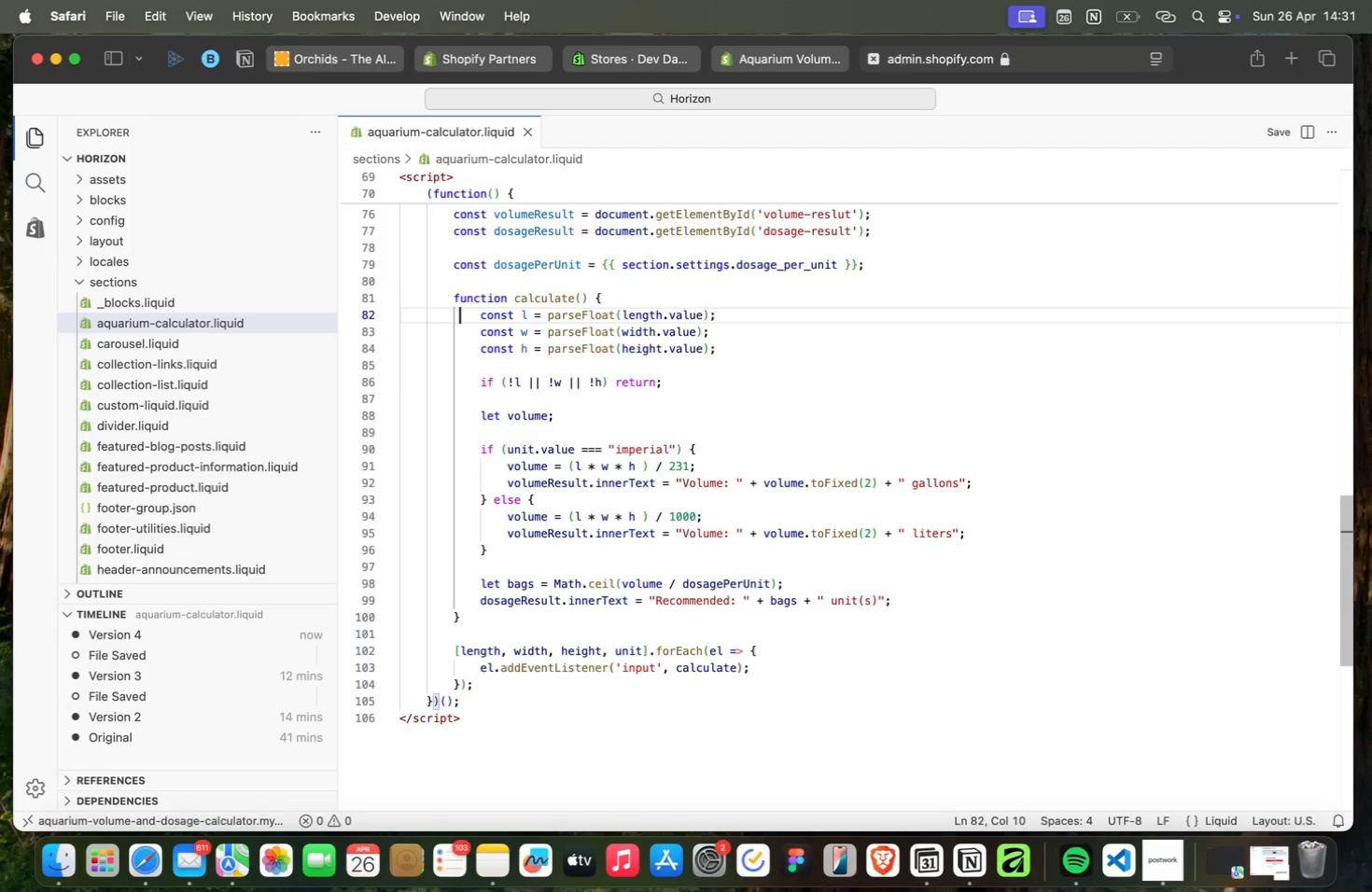 
key(ArrowUp)
 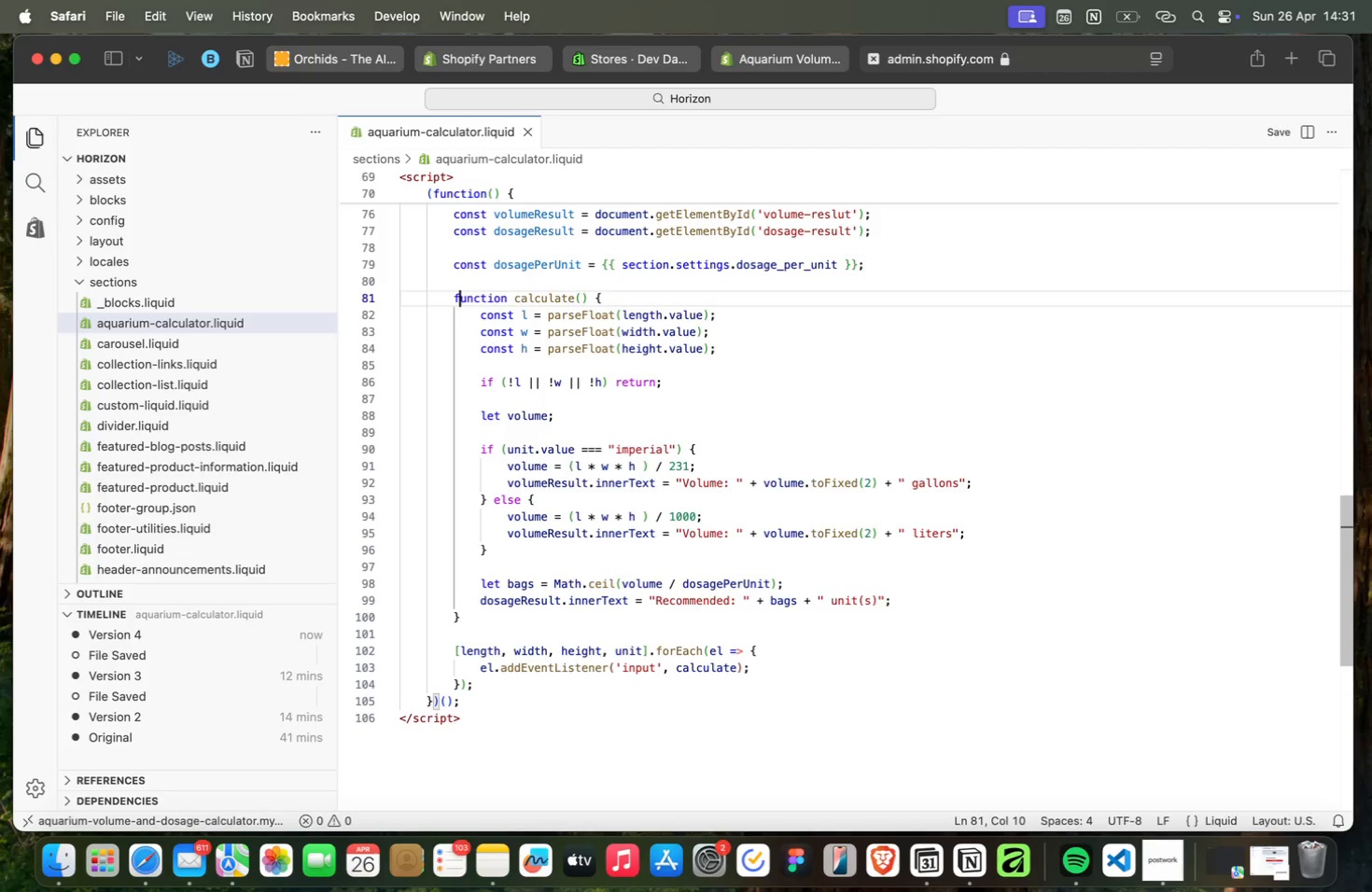 
wait(16.25)
 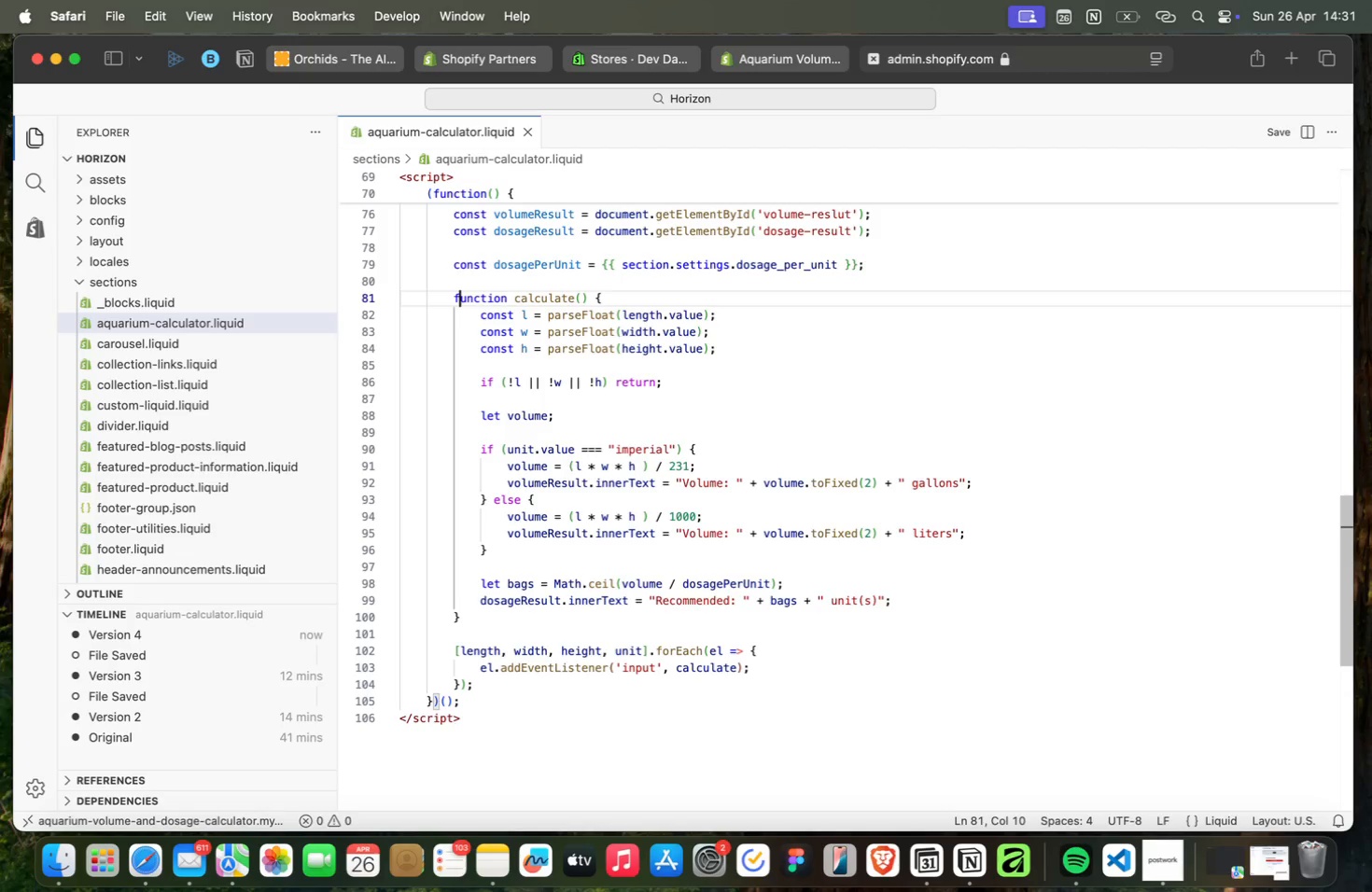 
key(ArrowUp)
 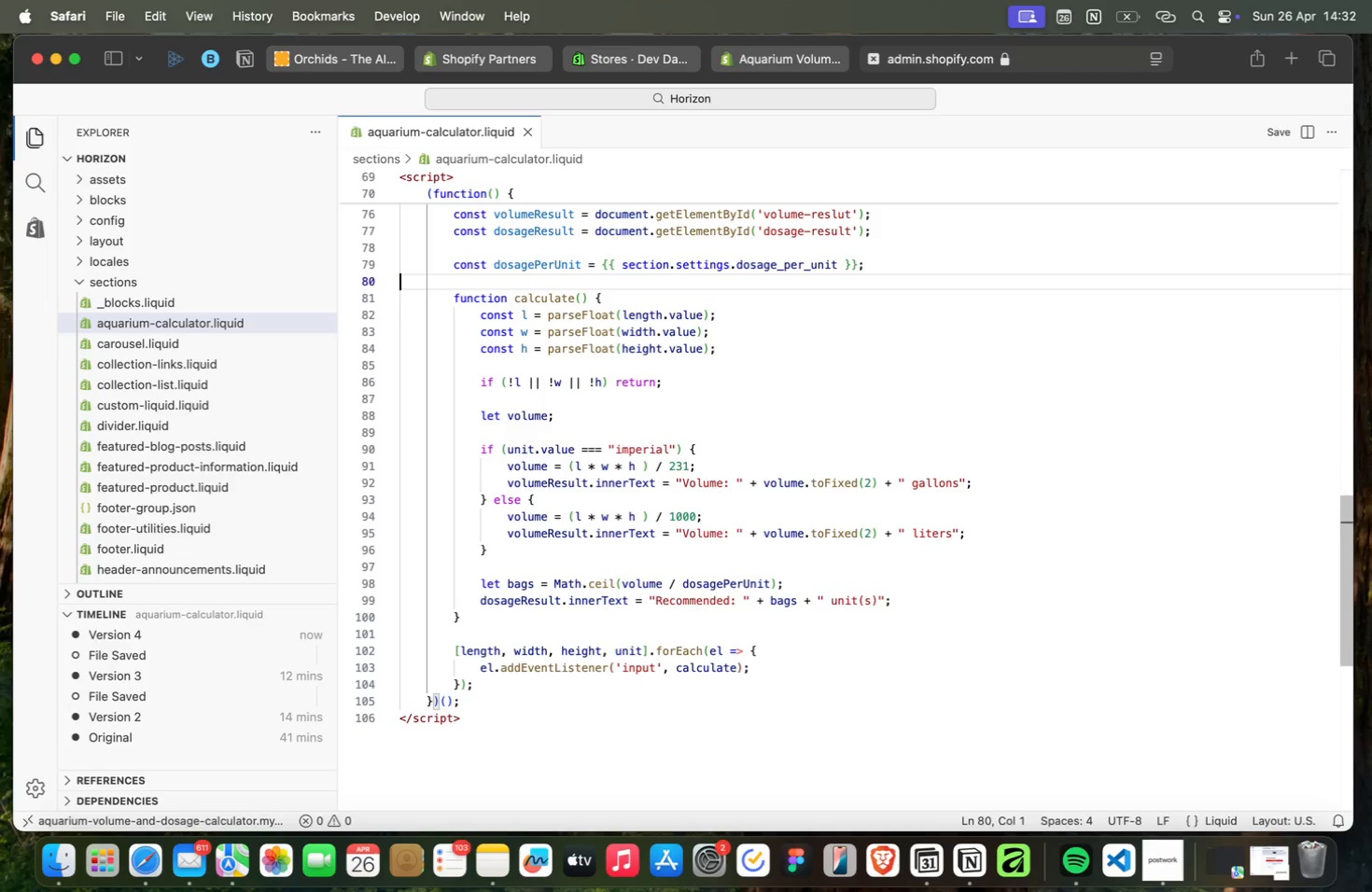 
wait(16.19)
 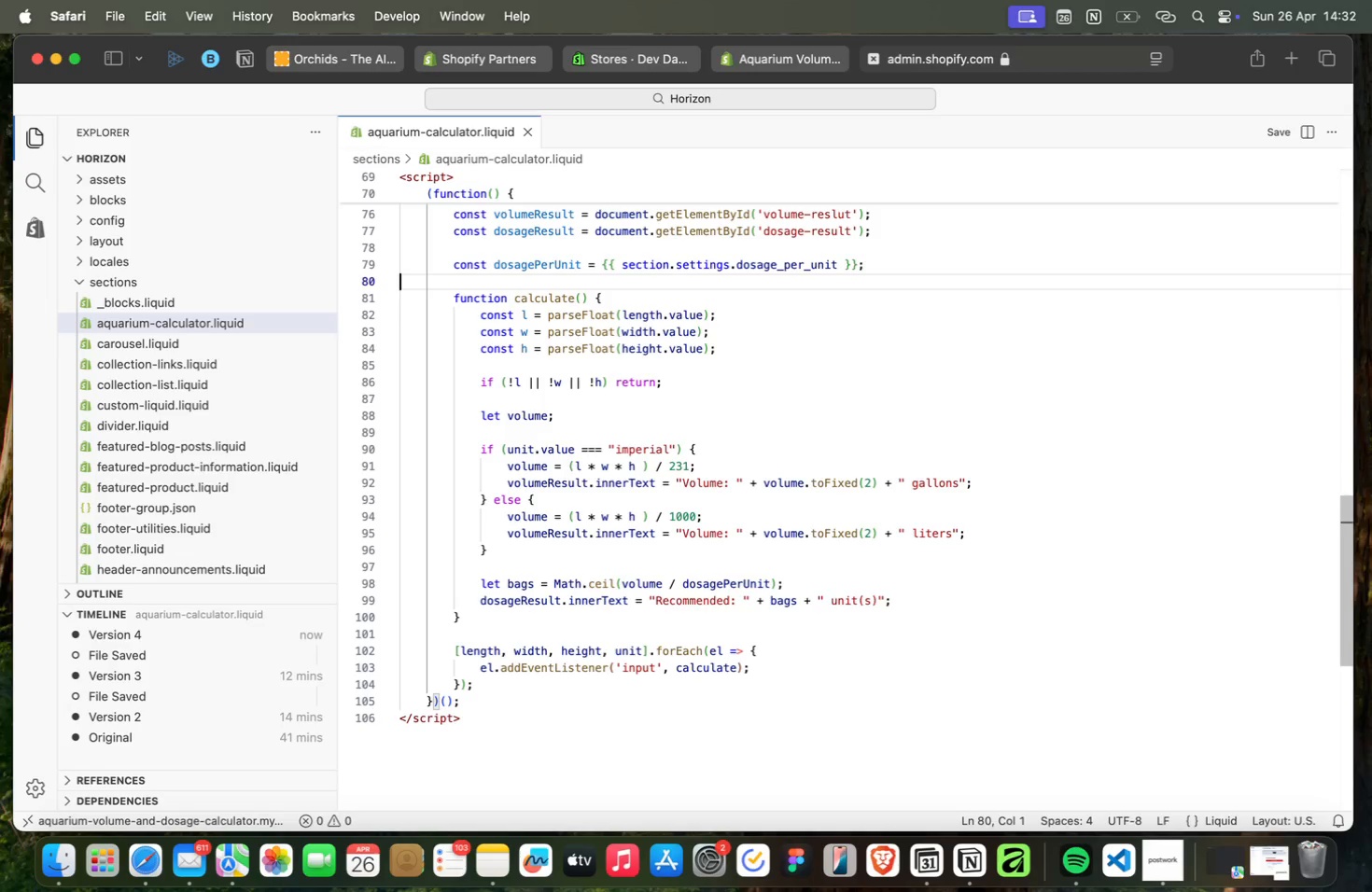 
key(ArrowDown)
 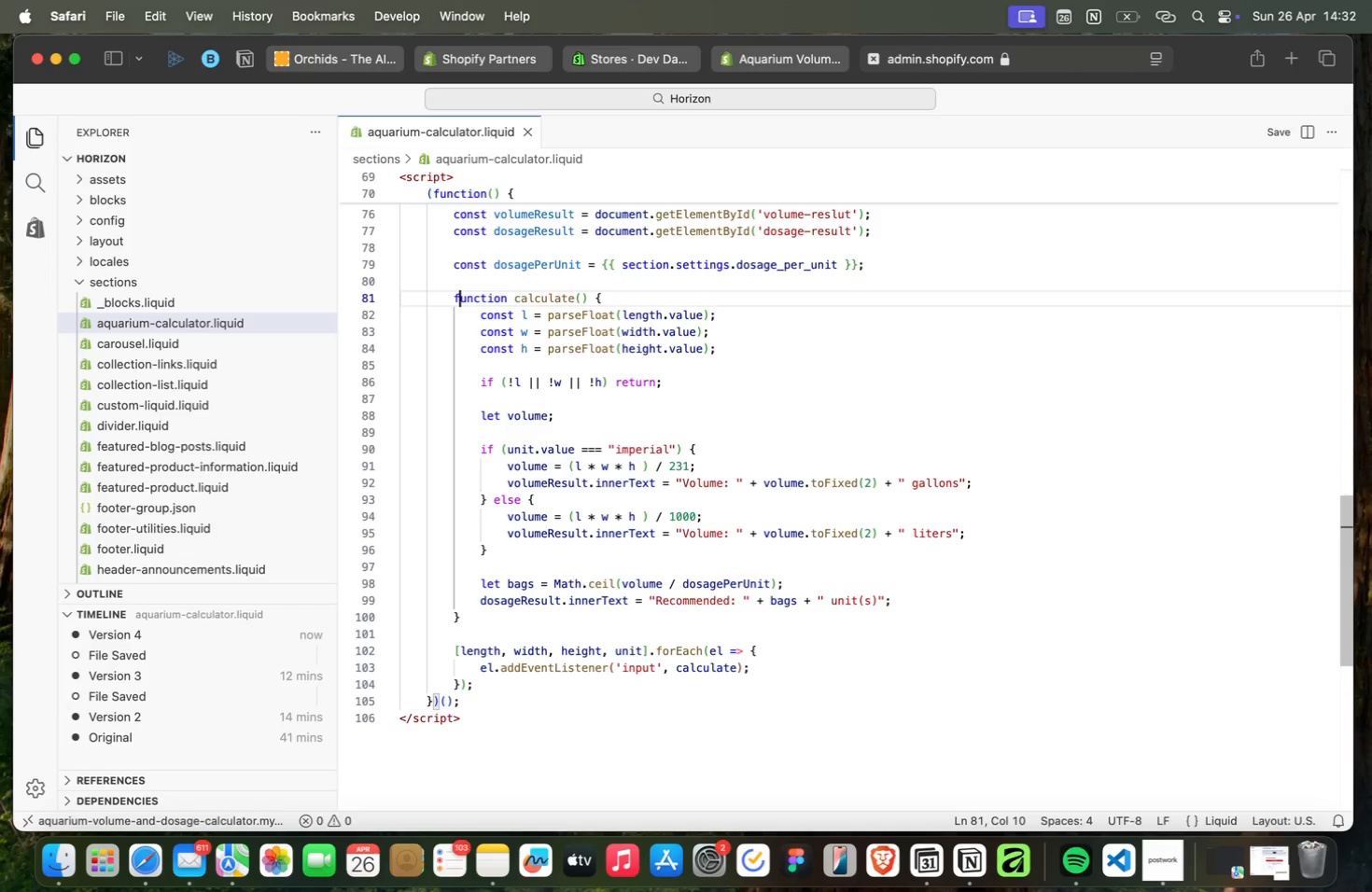 
key(ArrowDown)
 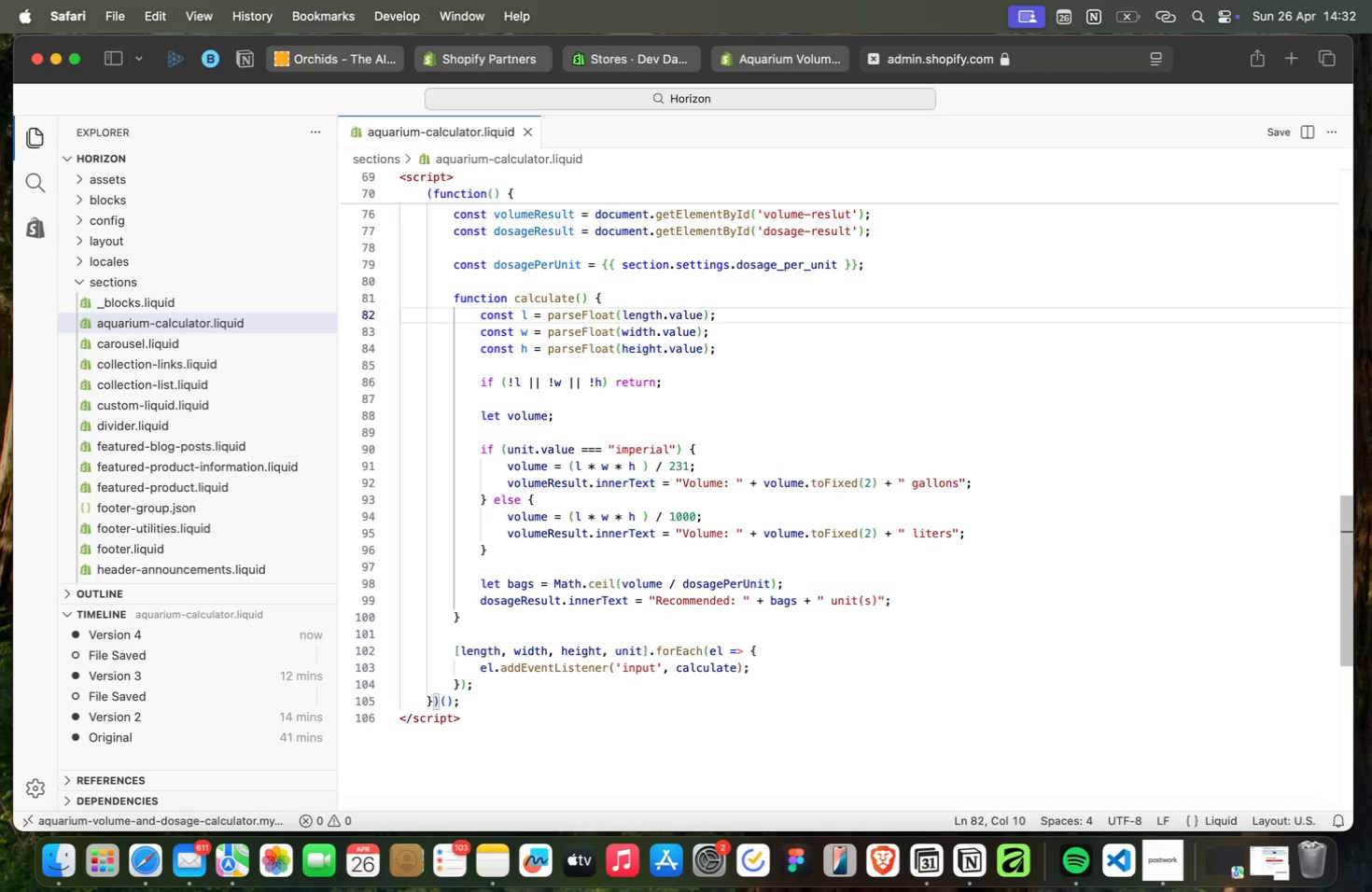 
key(ArrowDown)
 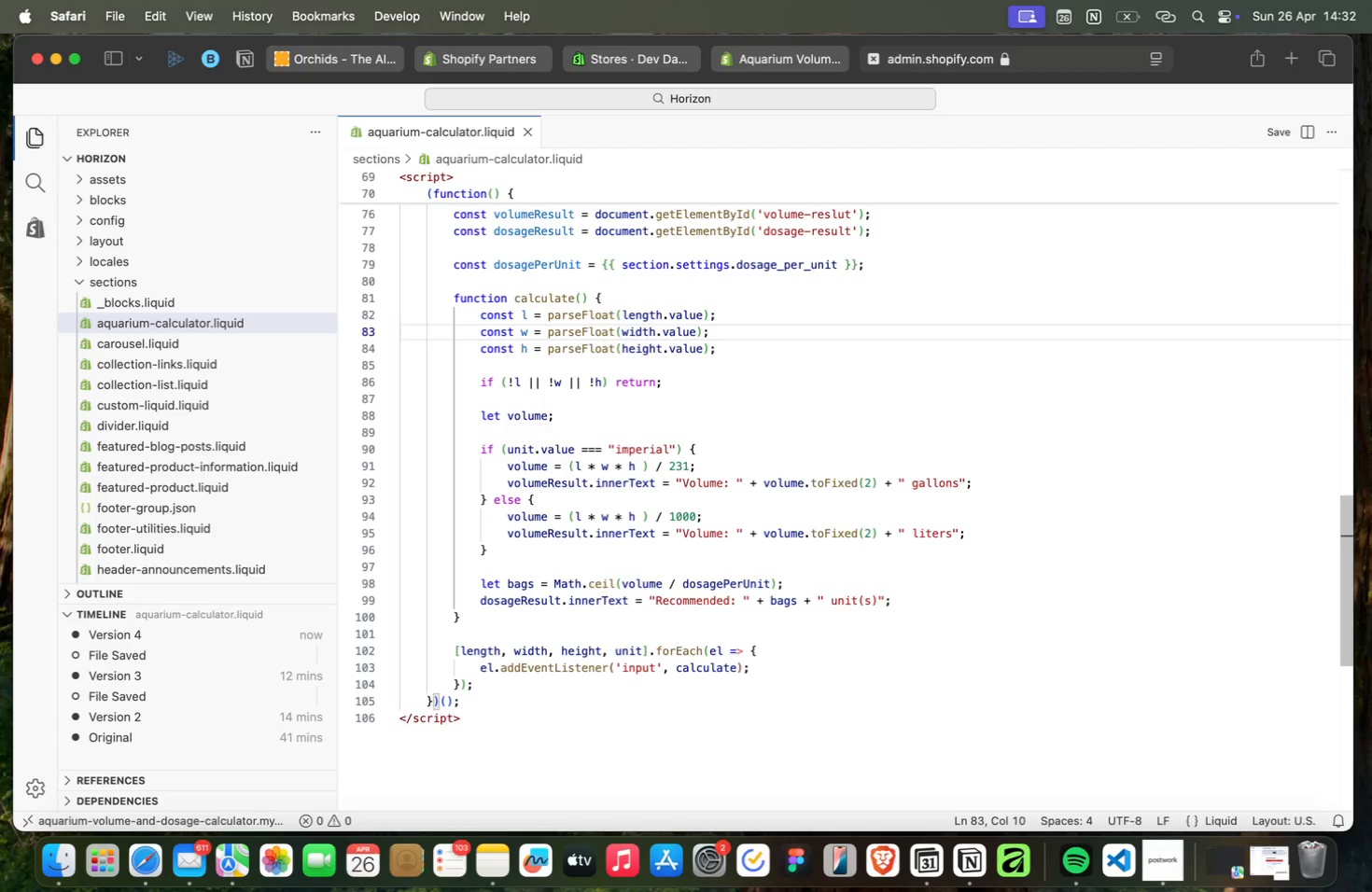 
key(ArrowDown)
 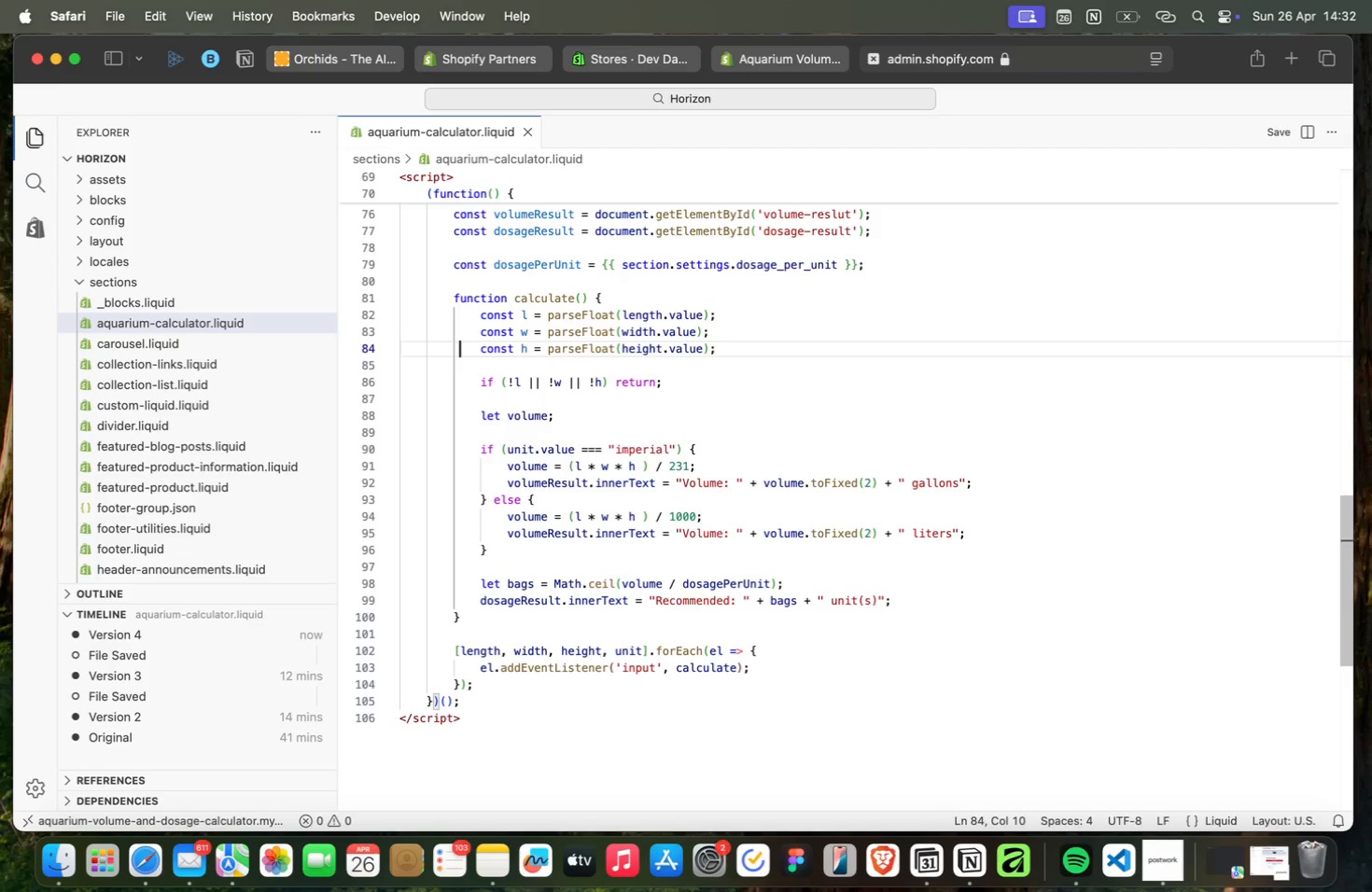 
key(ArrowDown)
 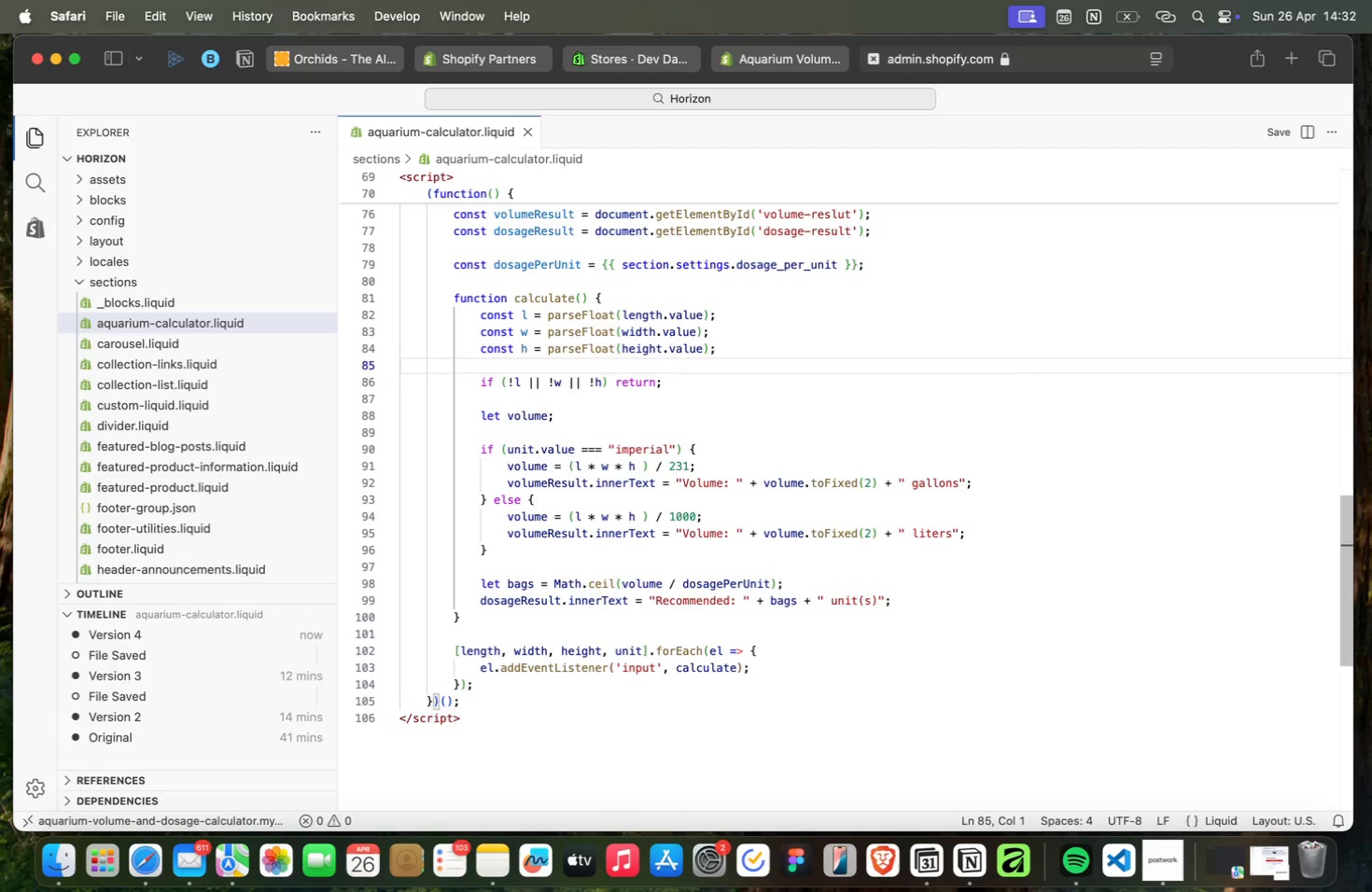 
wait(8.51)
 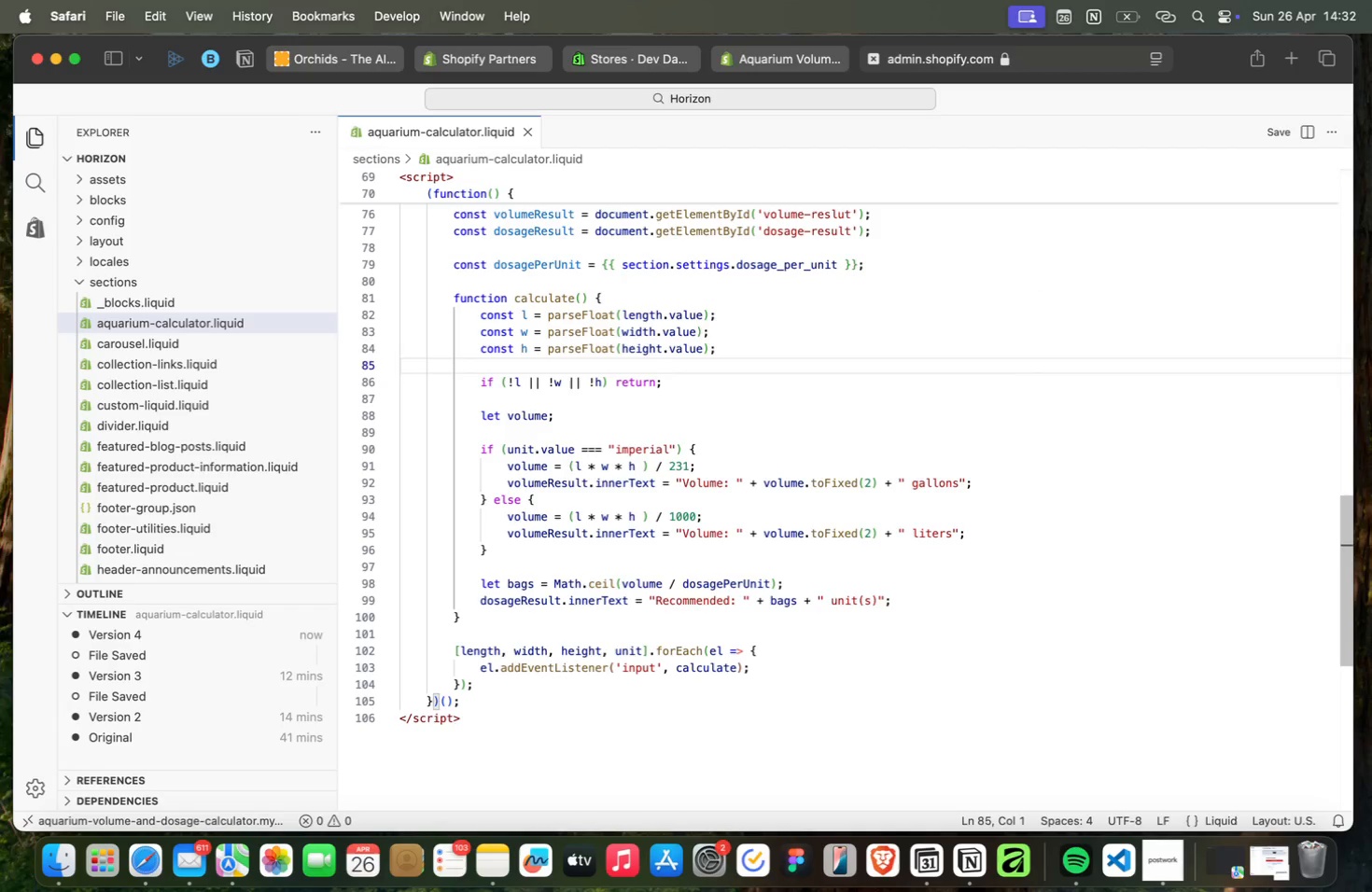 
key(ArrowDown)
 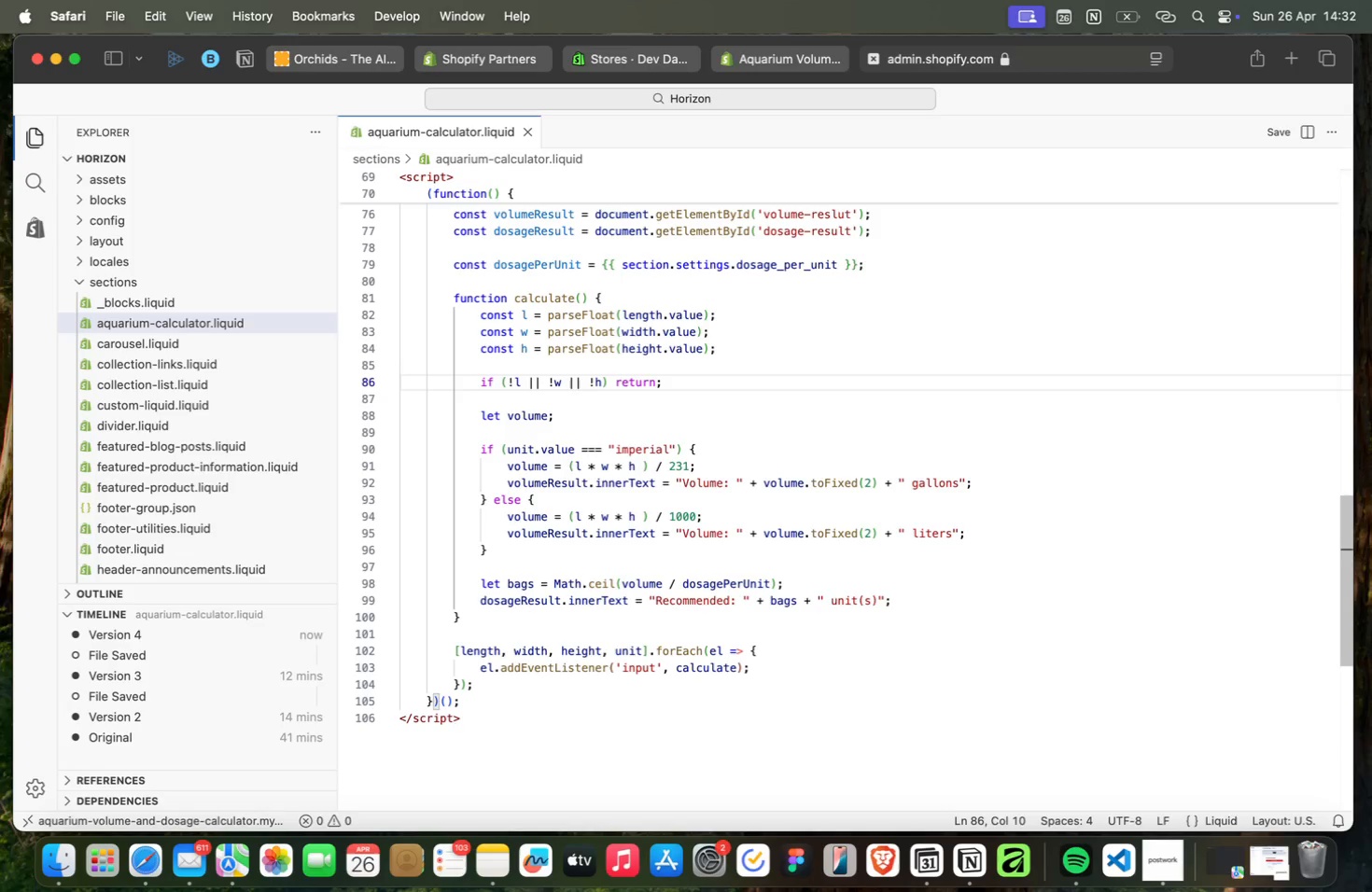 
wait(6.18)
 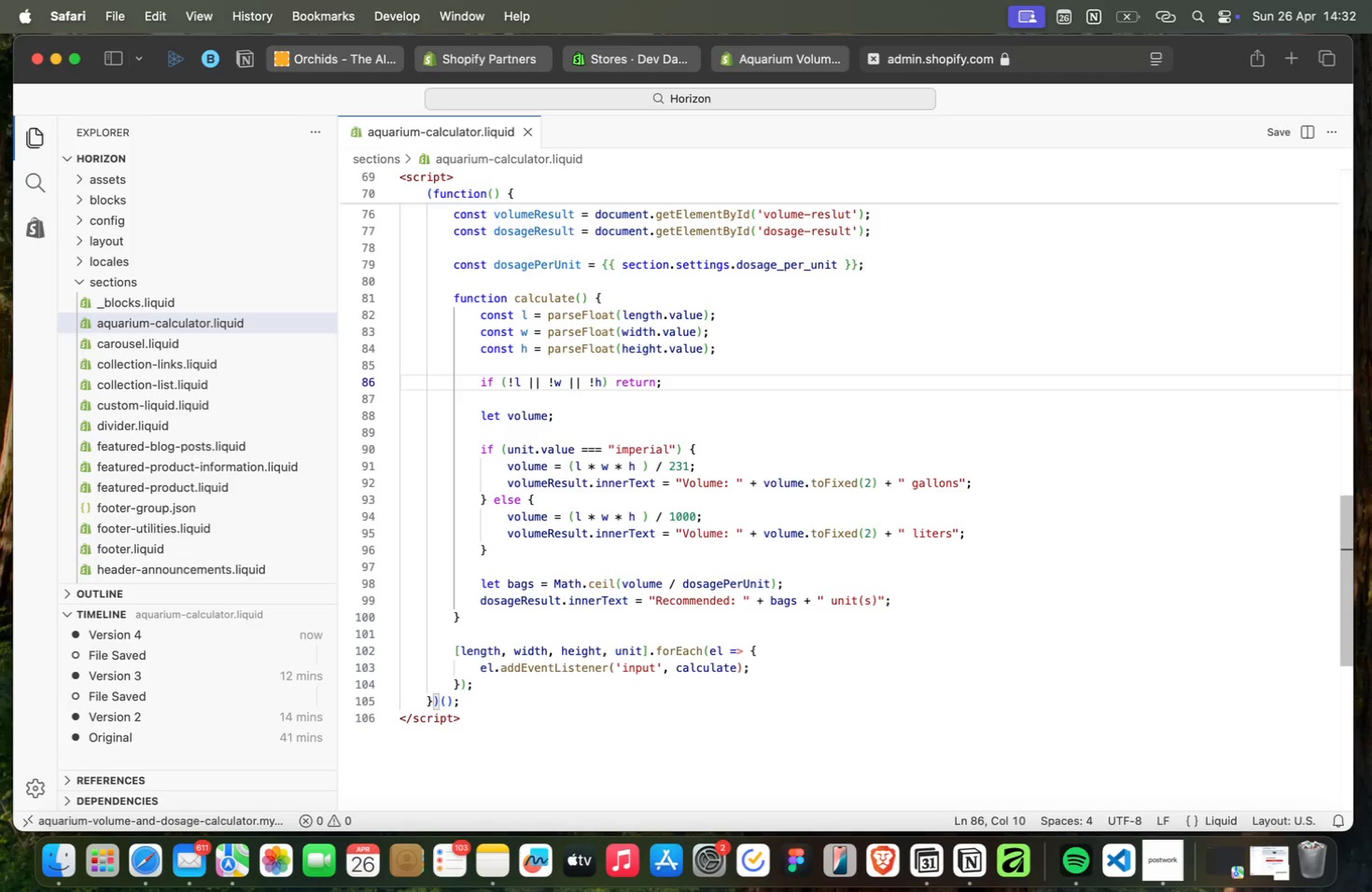 
key(ArrowDown)
 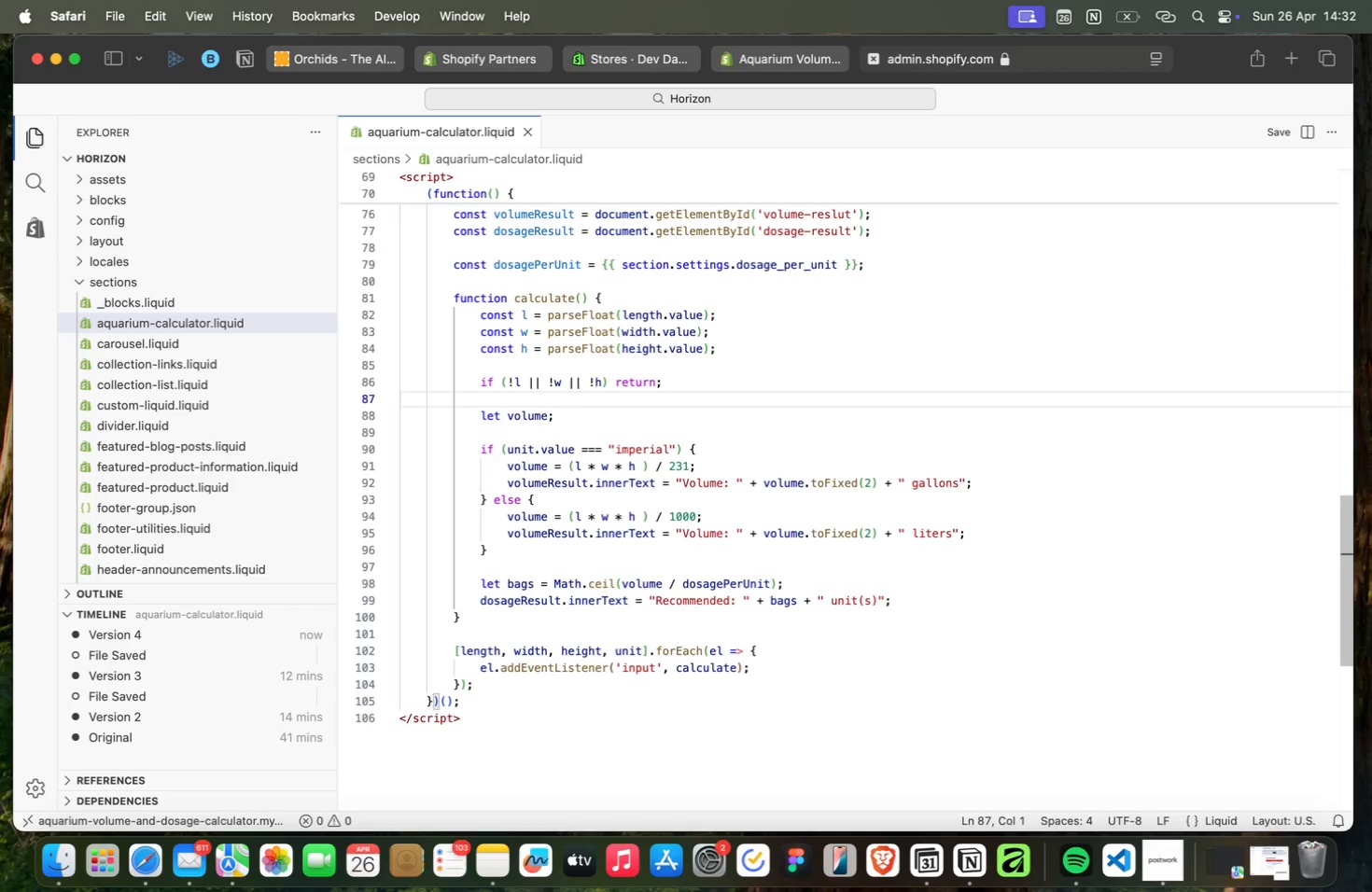 
key(ArrowDown)
 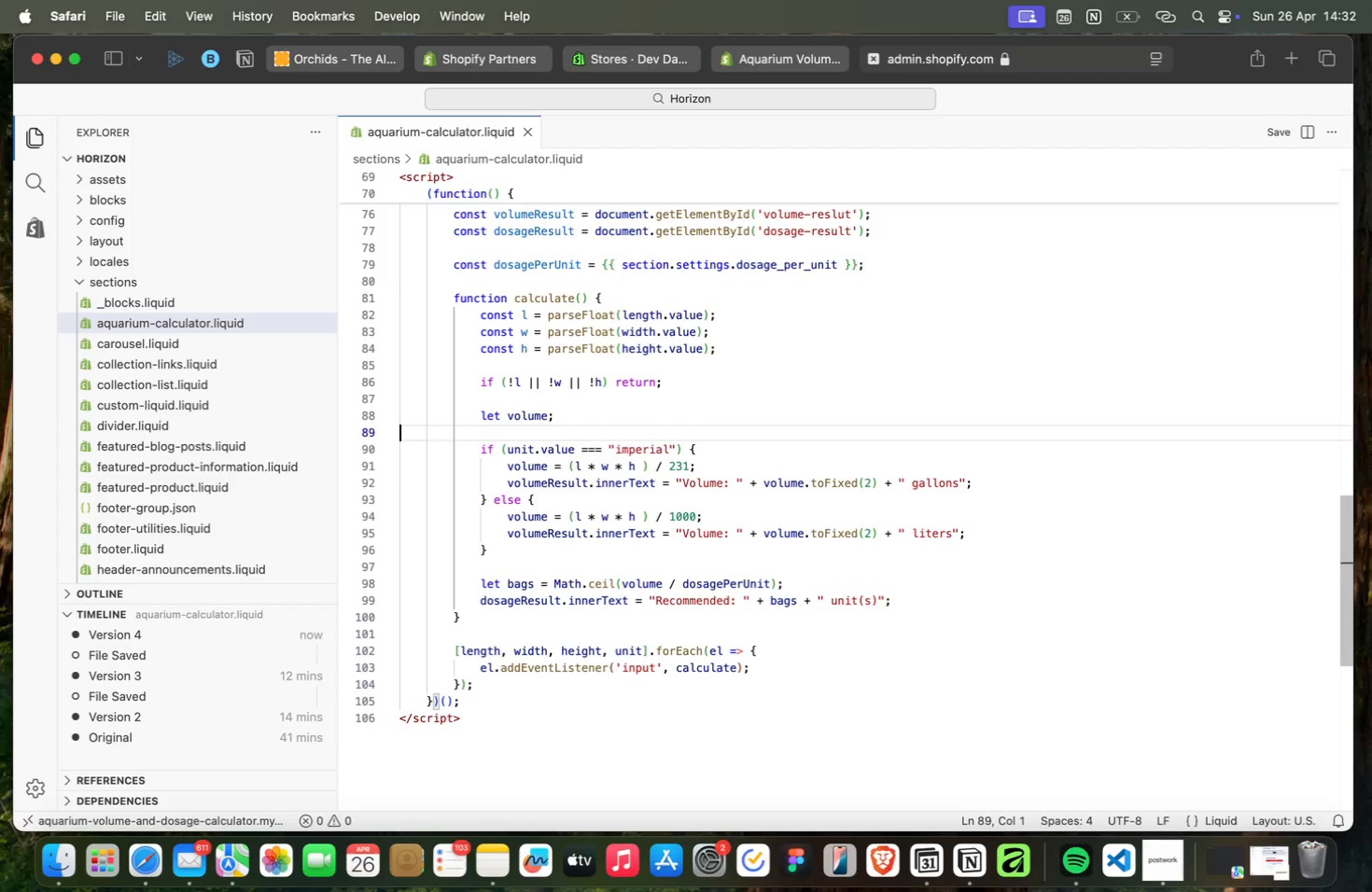 
key(ArrowDown)
 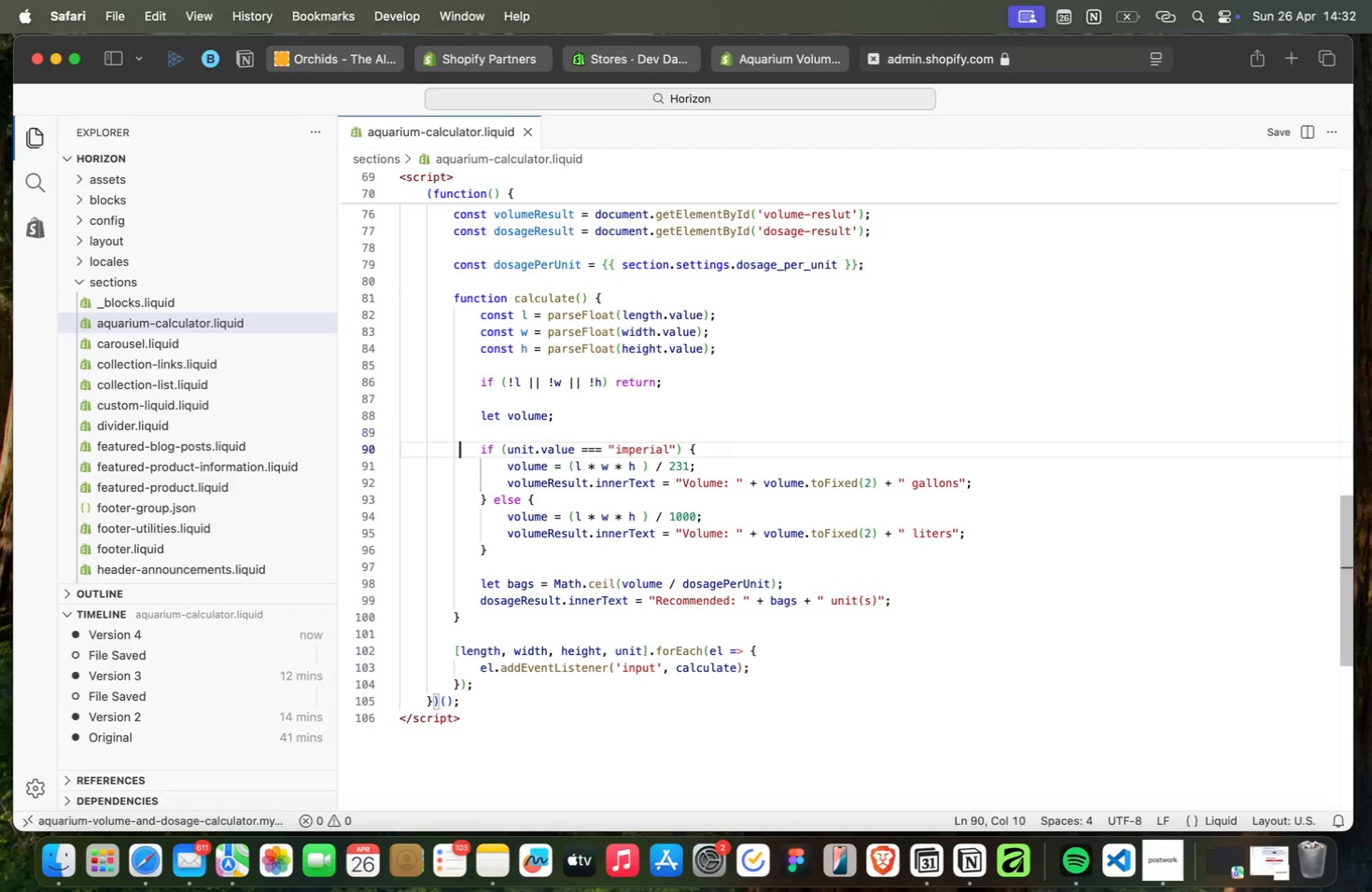 
key(ArrowDown)
 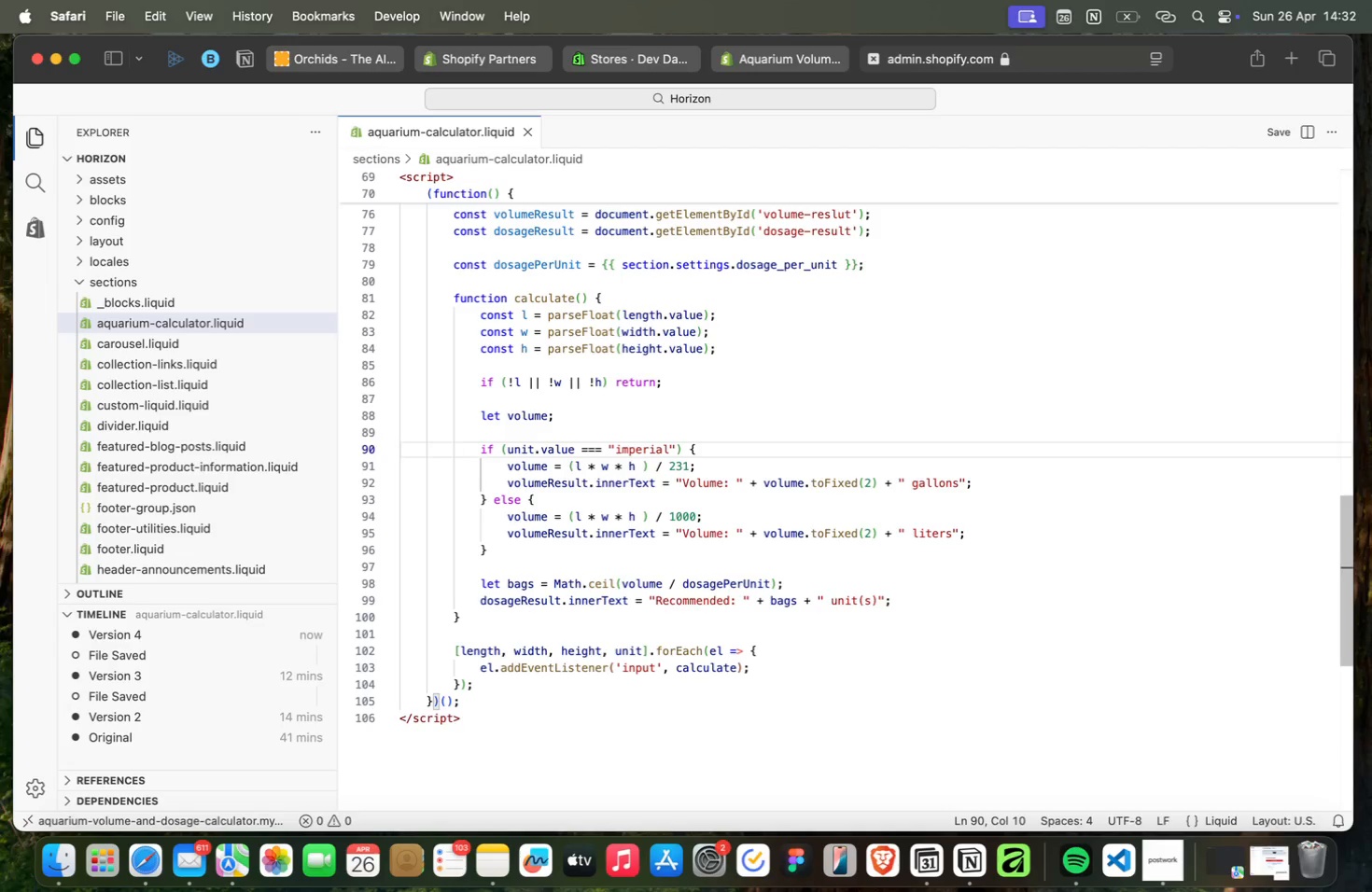 
key(ArrowDown)
 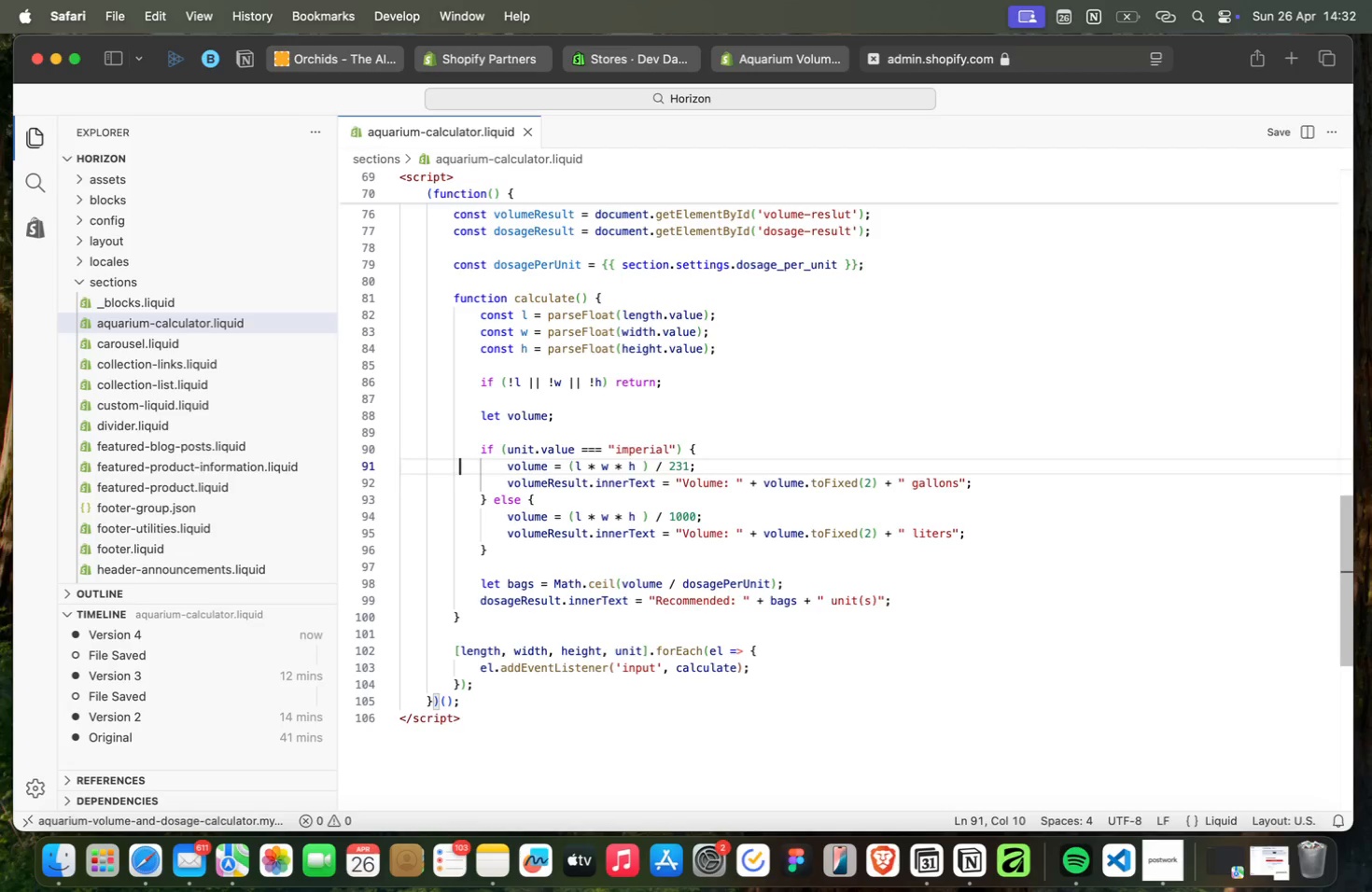 
key(ArrowDown)
 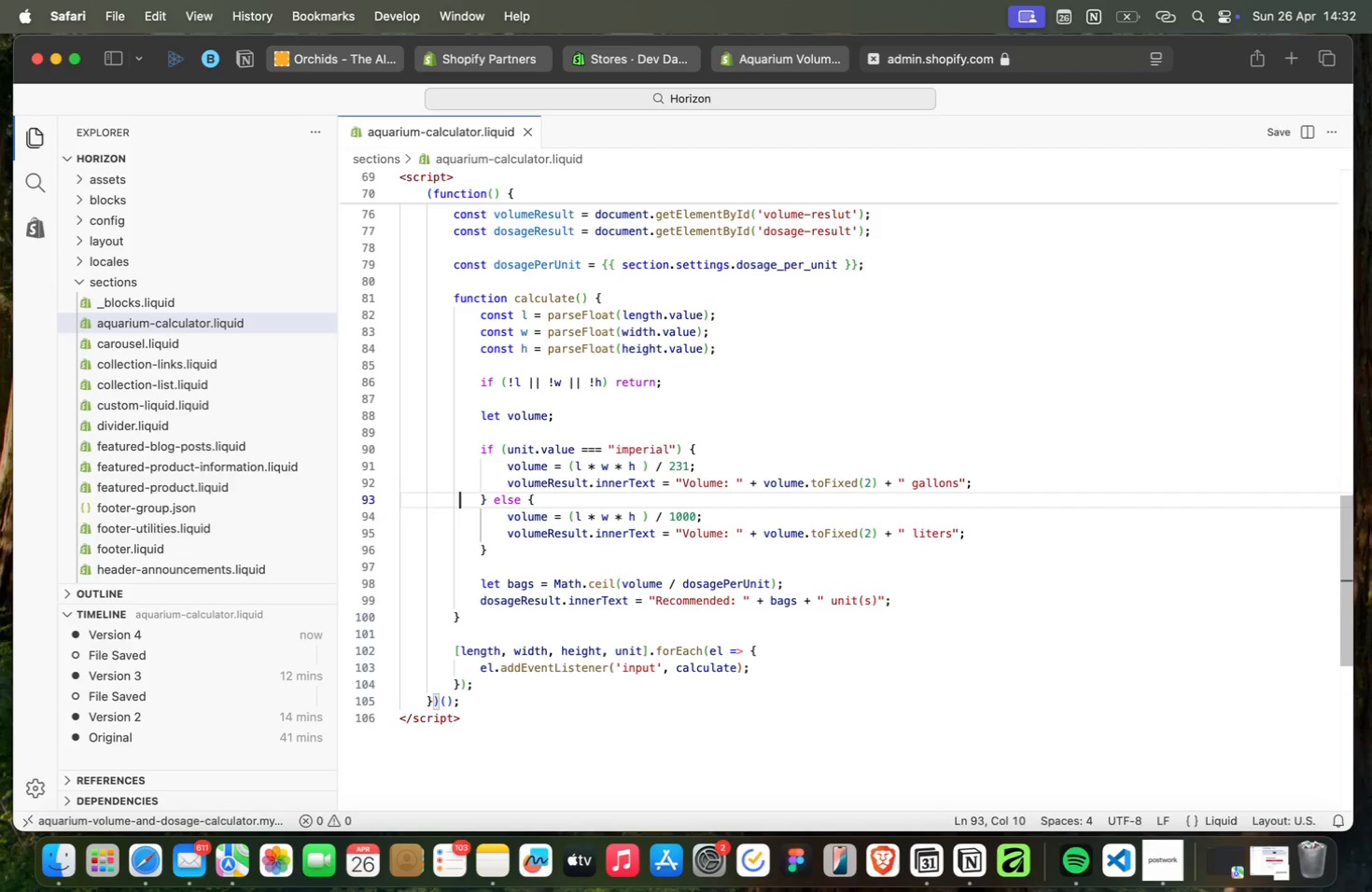 
key(ArrowDown)
 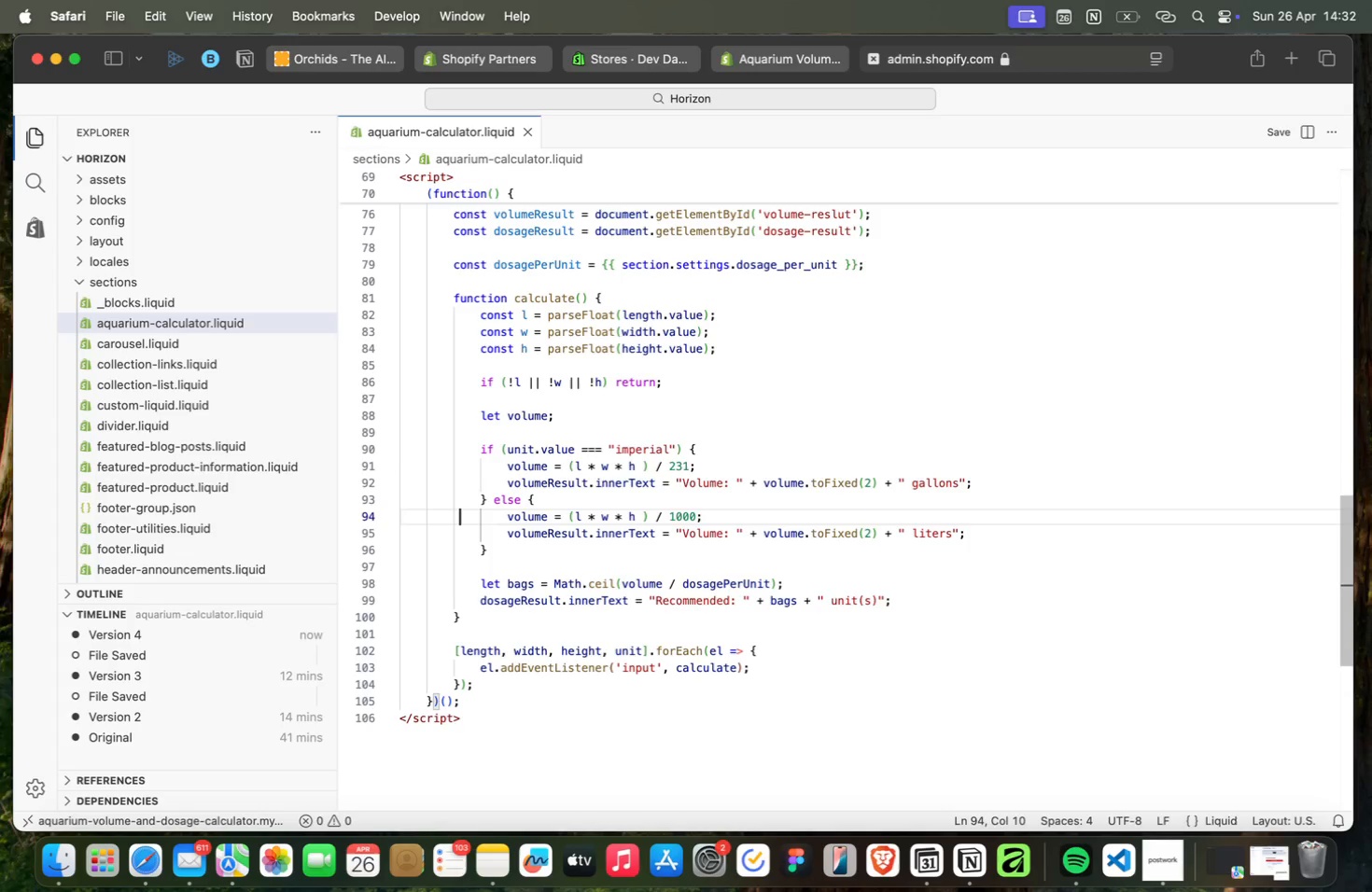 
key(ArrowDown)
 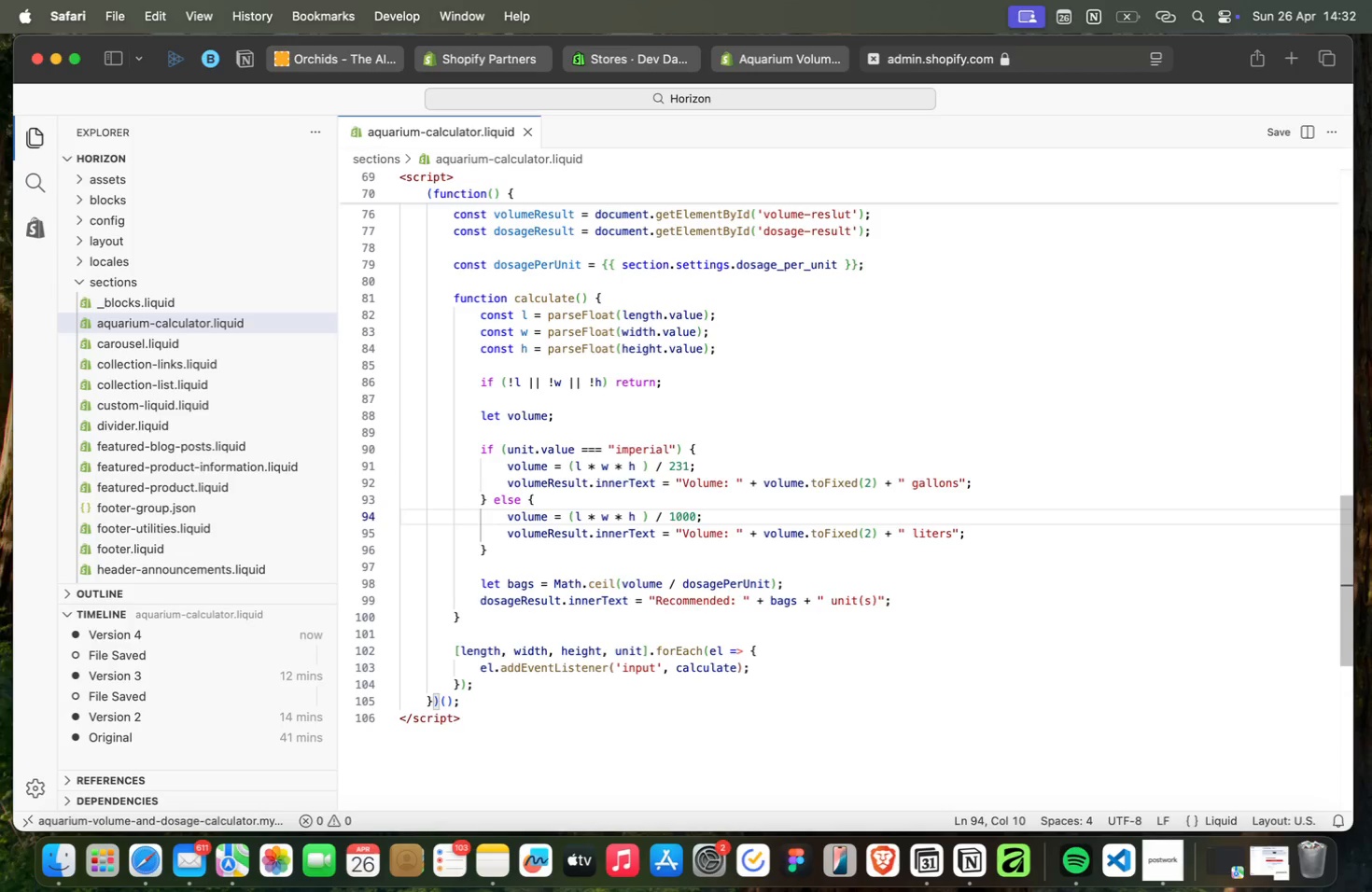 
key(ArrowDown)
 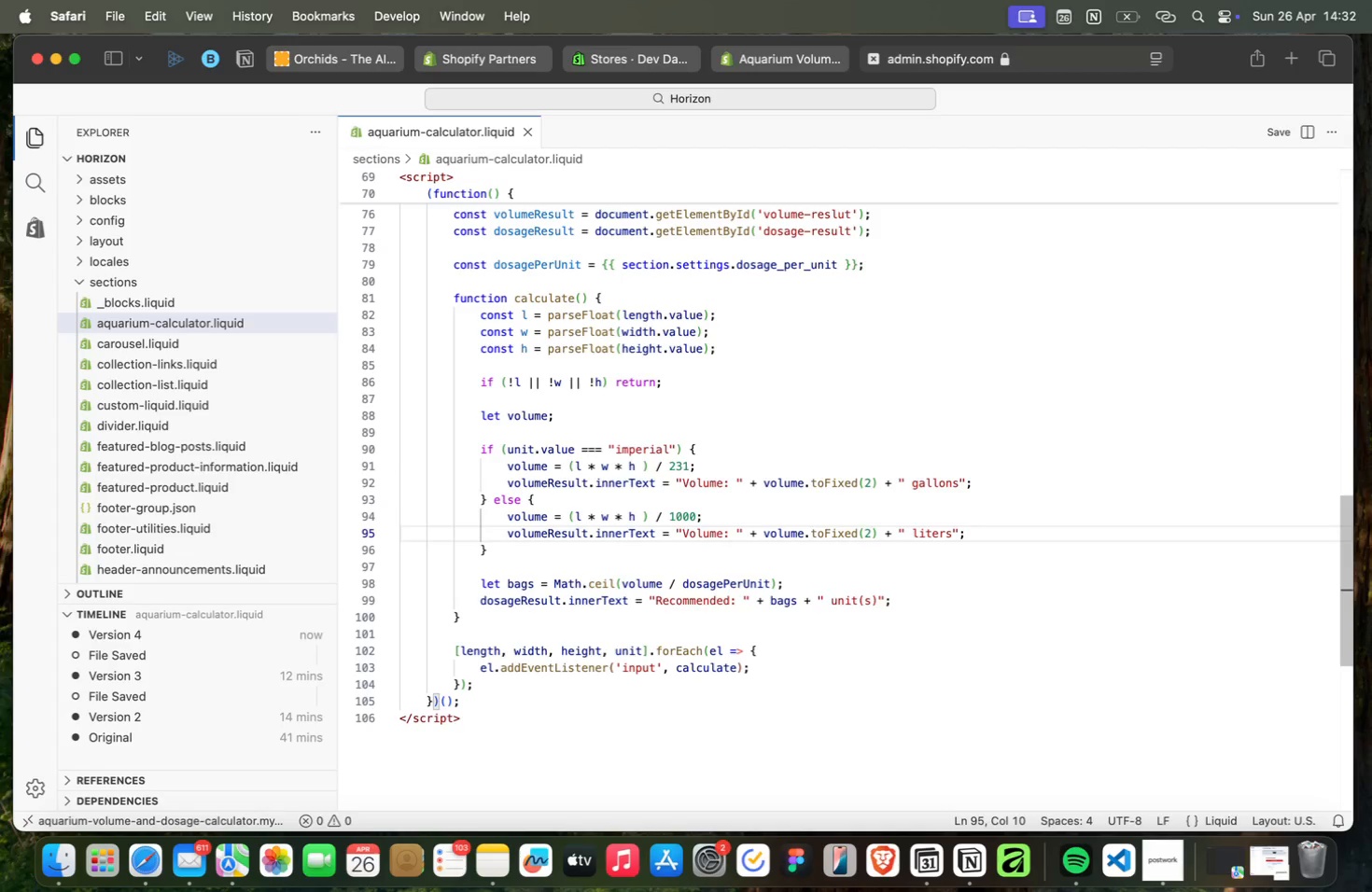 
key(ArrowDown)
 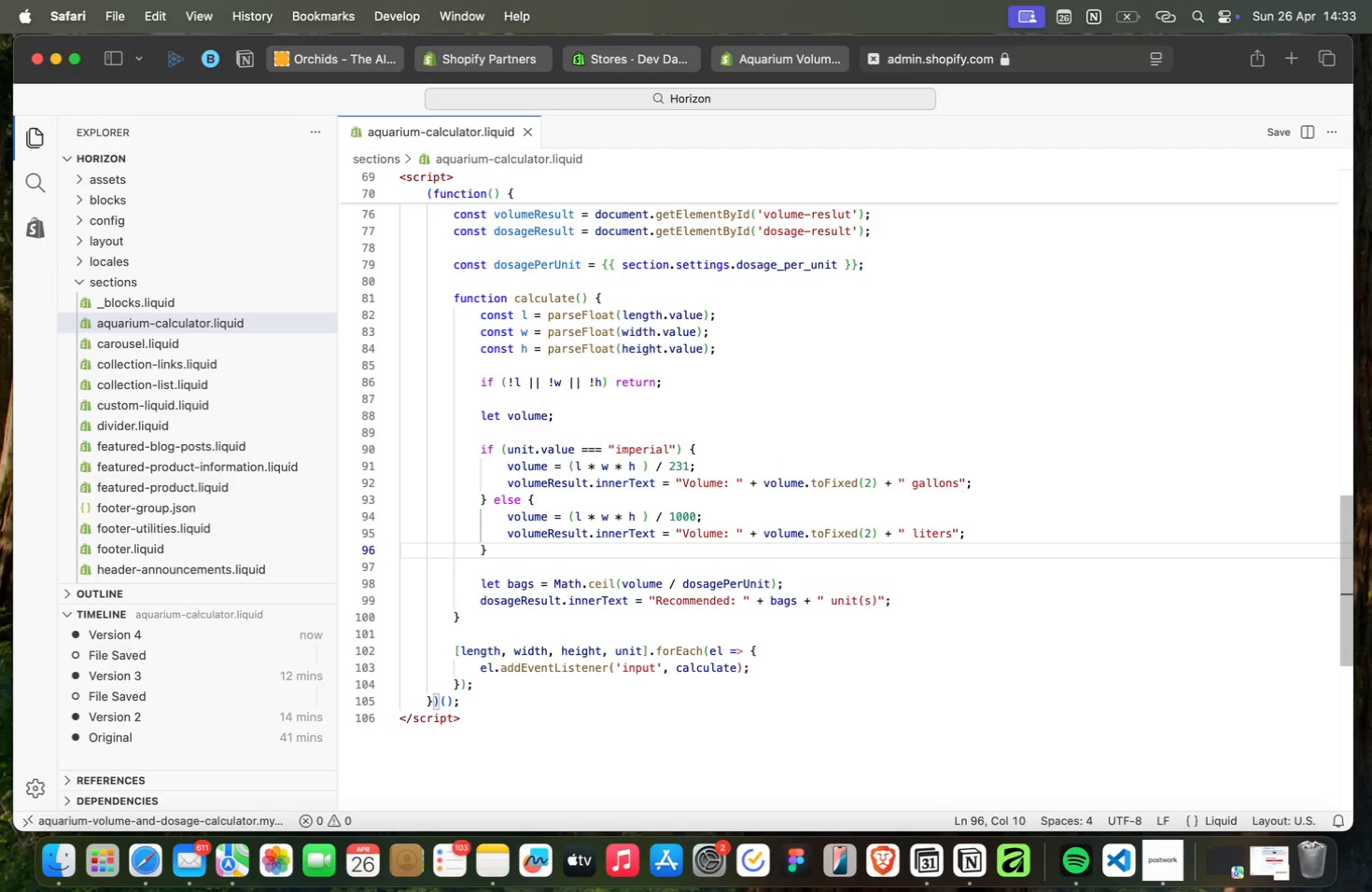 
wait(46.82)
 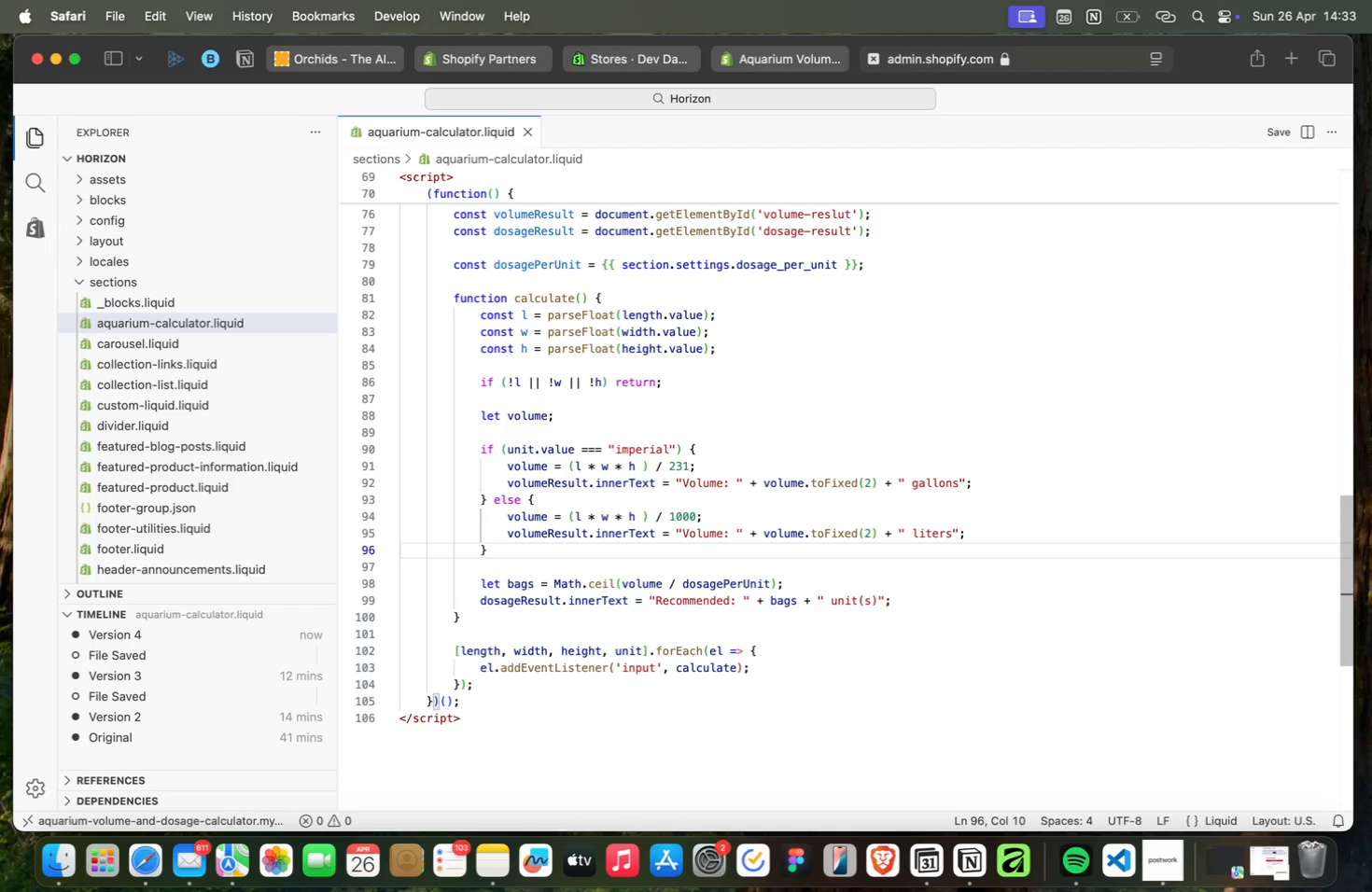 
left_click([820, 308])
 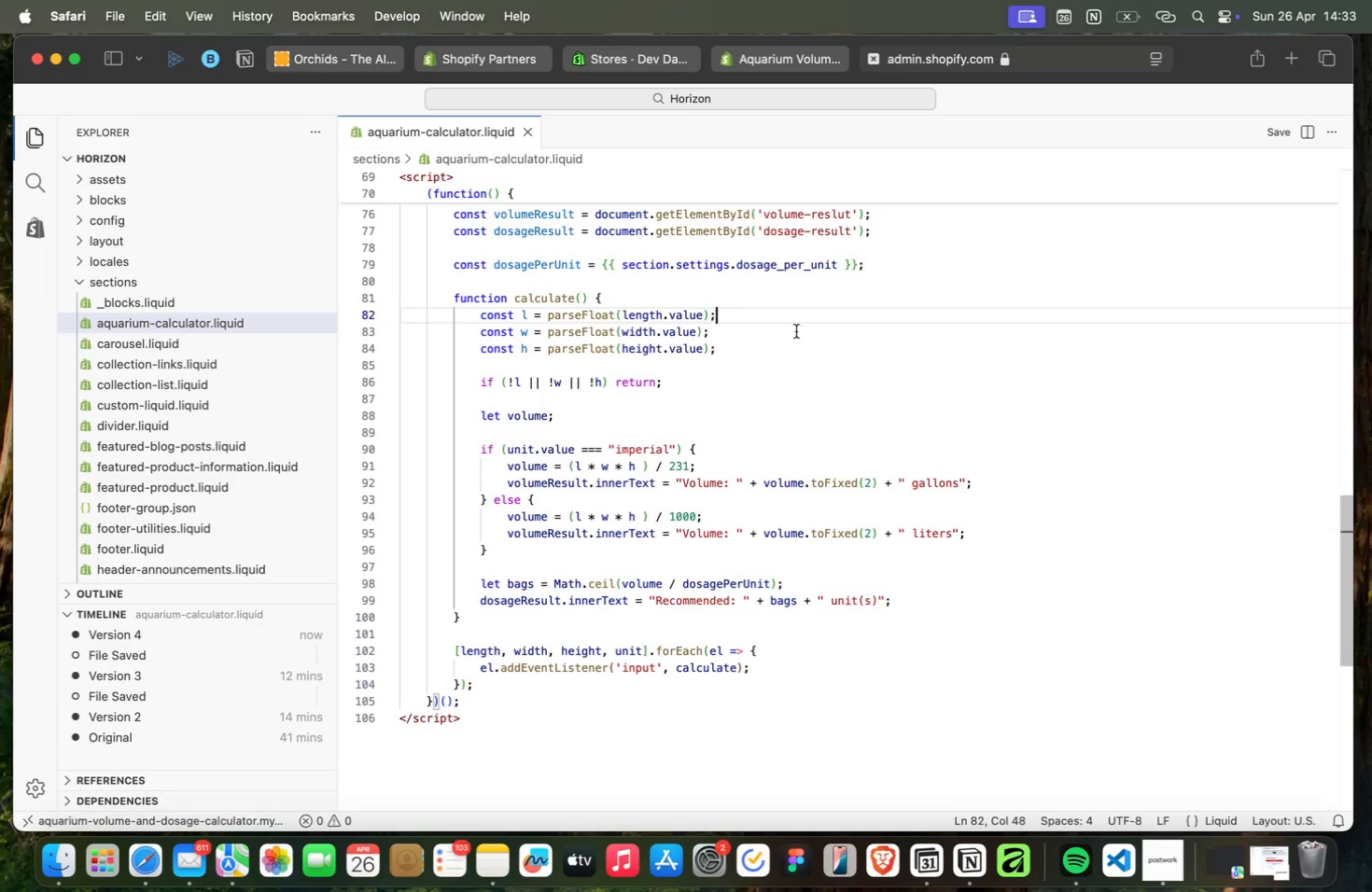 
left_click([765, 357])
 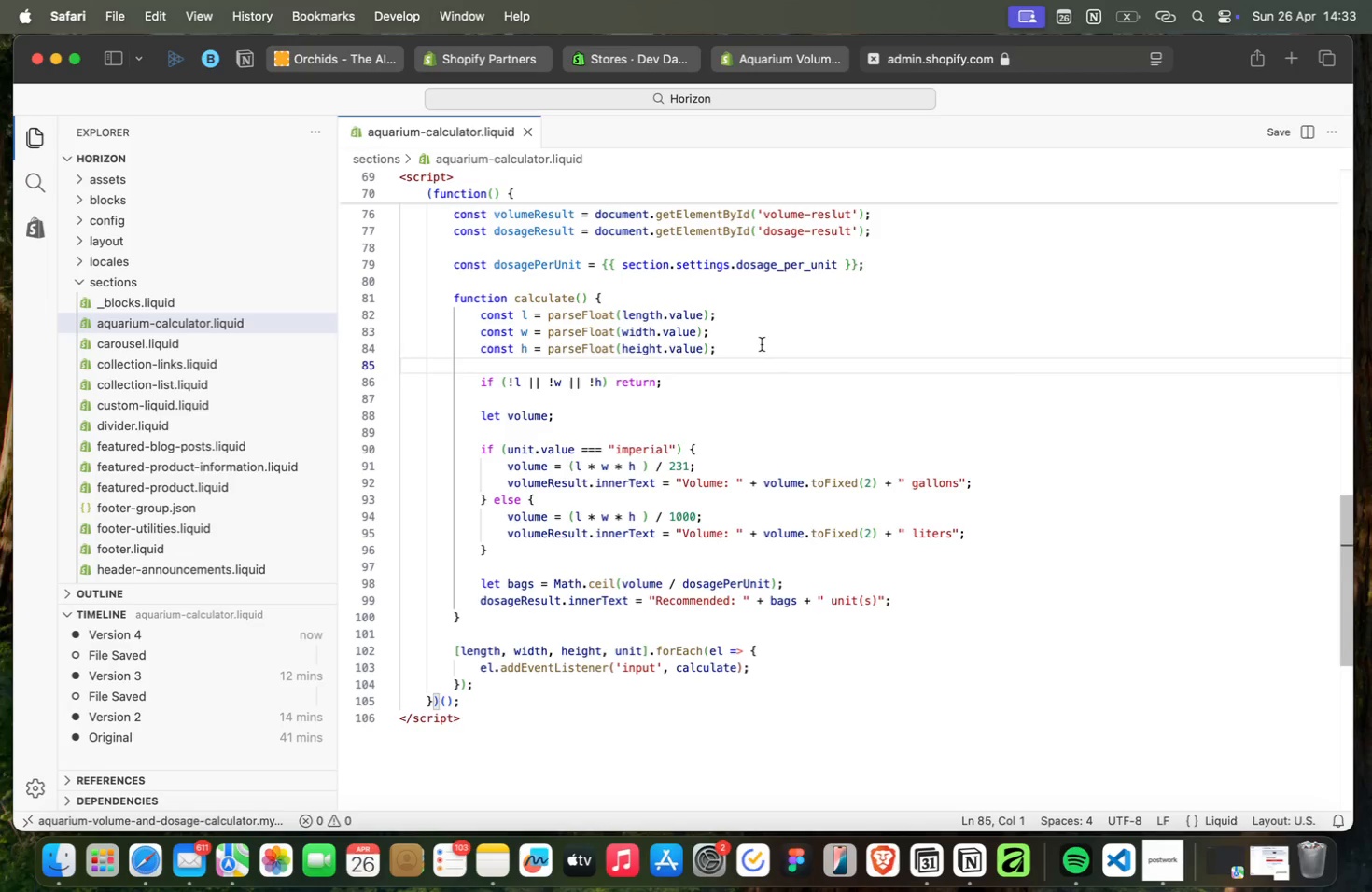 
left_click([762, 344])
 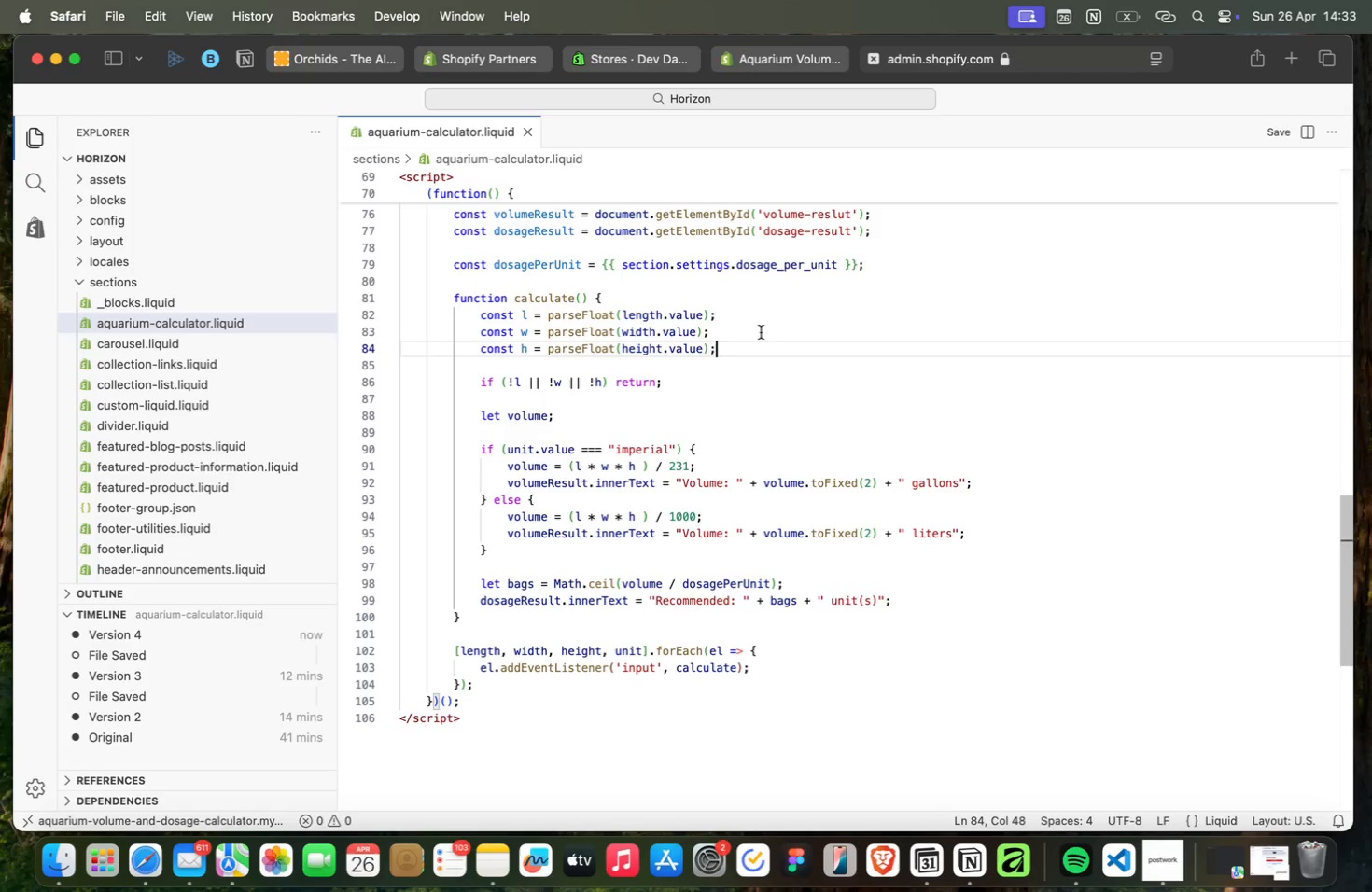 
left_click([761, 331])
 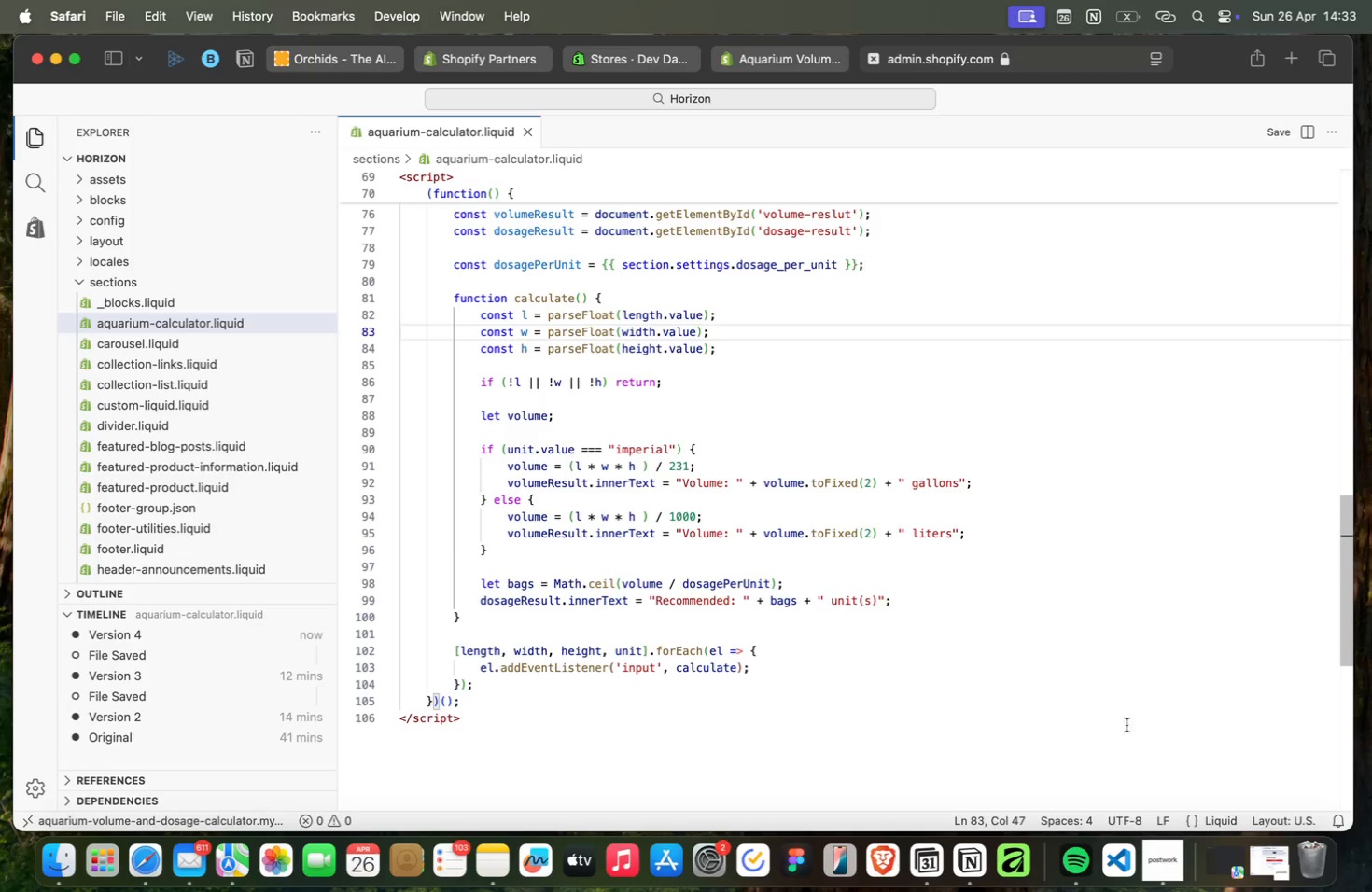 
left_click([1154, 839])